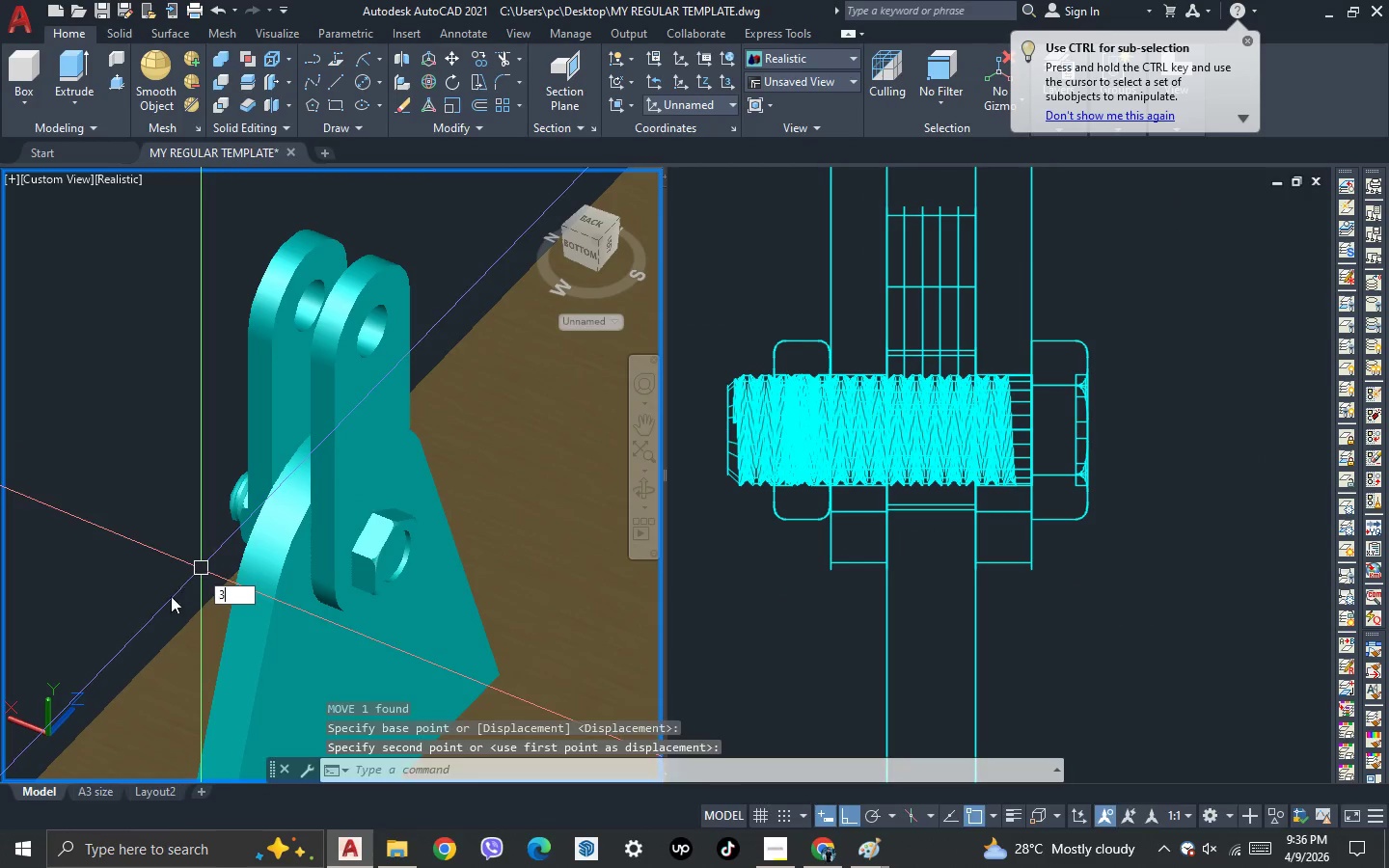 
scroll: coordinate [247, 539], scroll_direction: down, amount: 1.0
 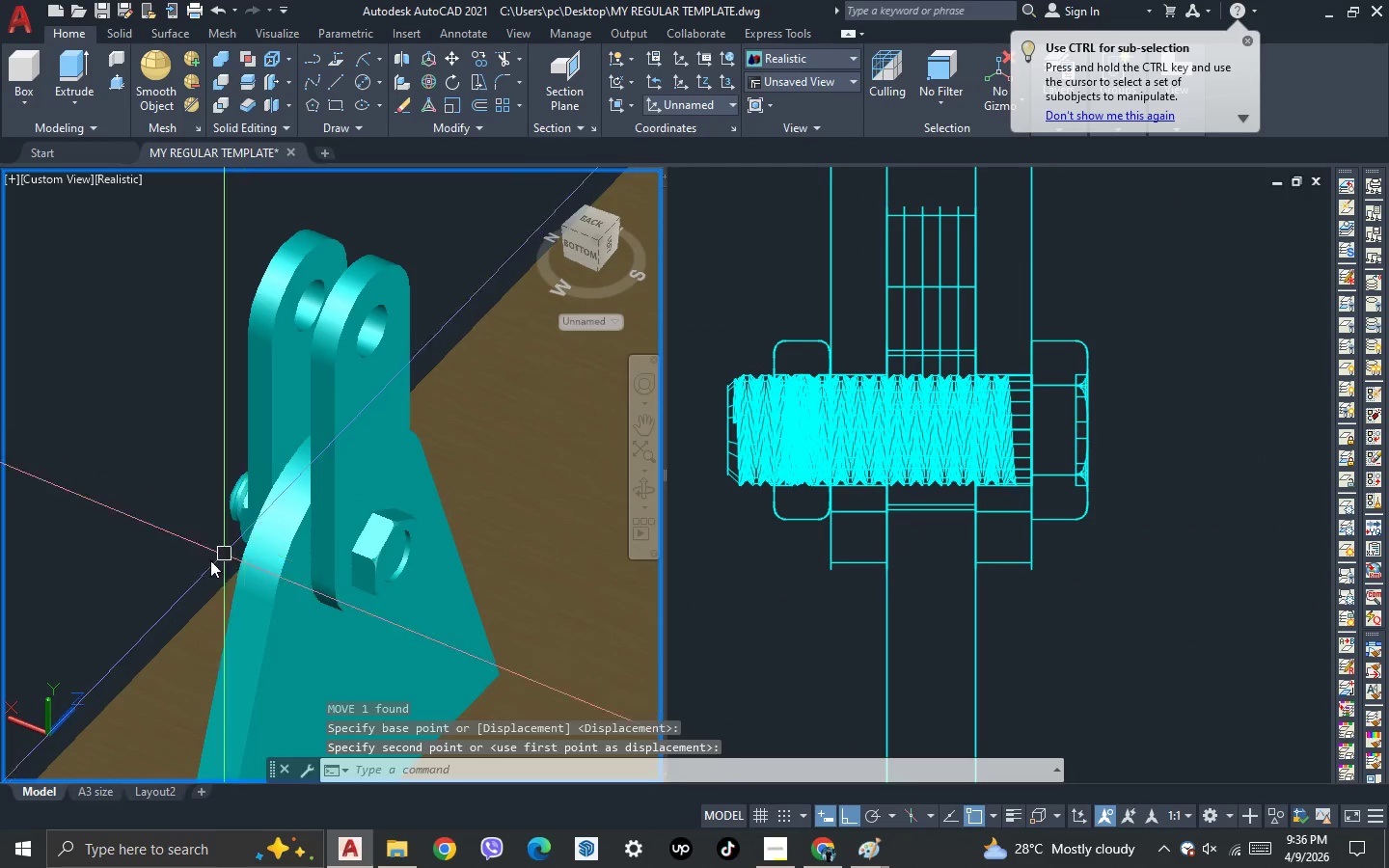 
key(Space)
 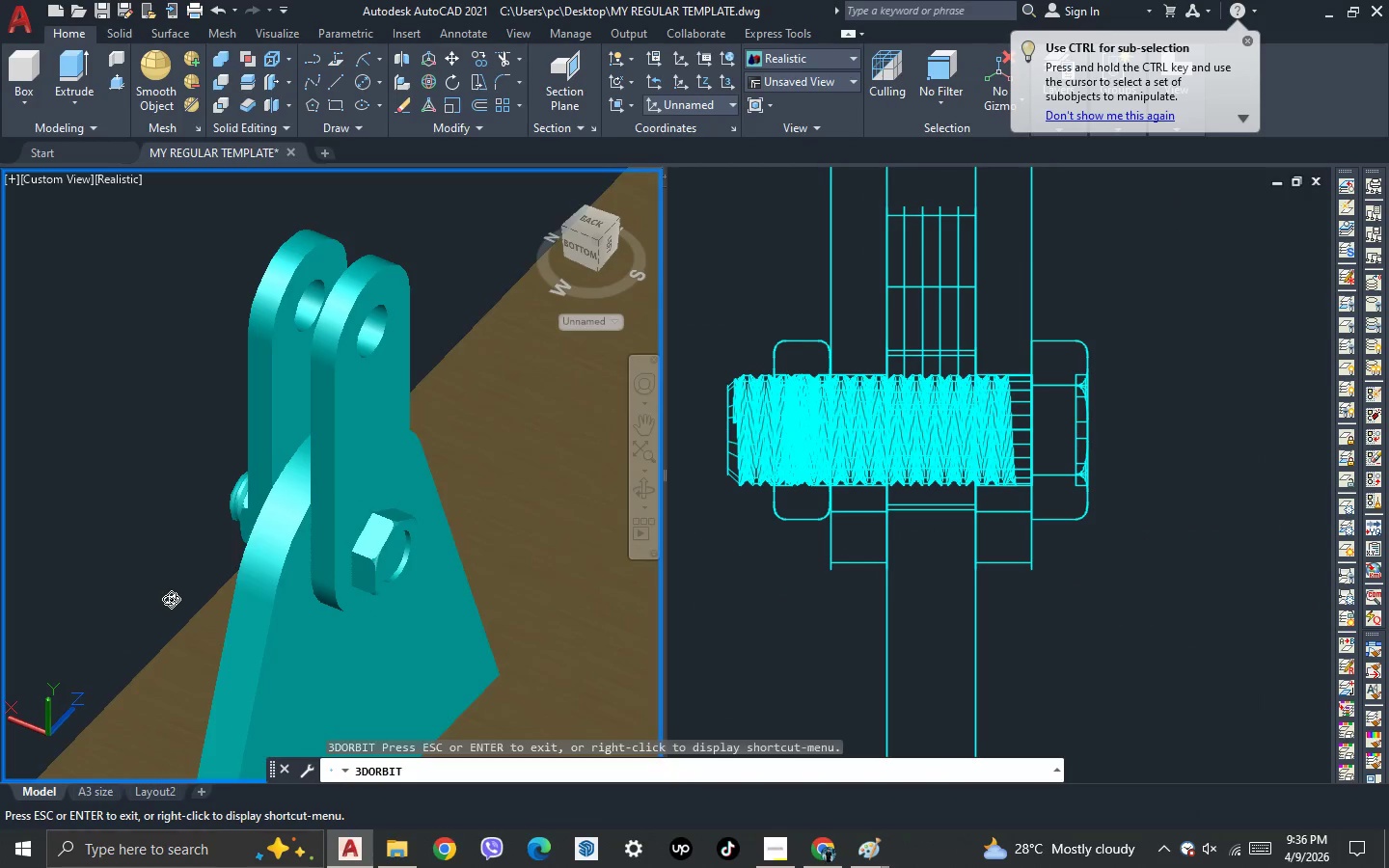 
left_click_drag(start_coordinate=[170, 598], to_coordinate=[265, 586])
 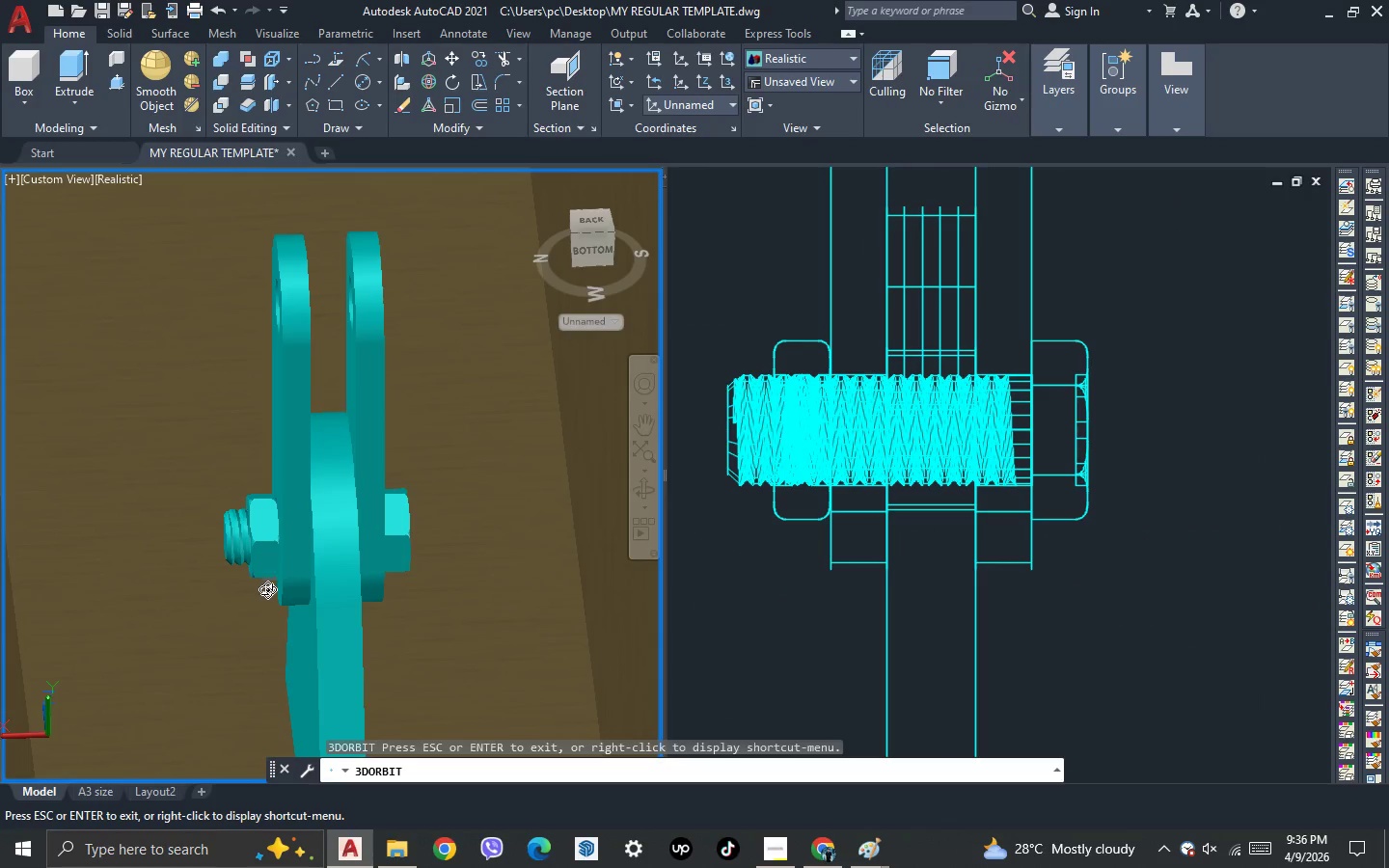 
left_click_drag(start_coordinate=[305, 606], to_coordinate=[238, 624])
 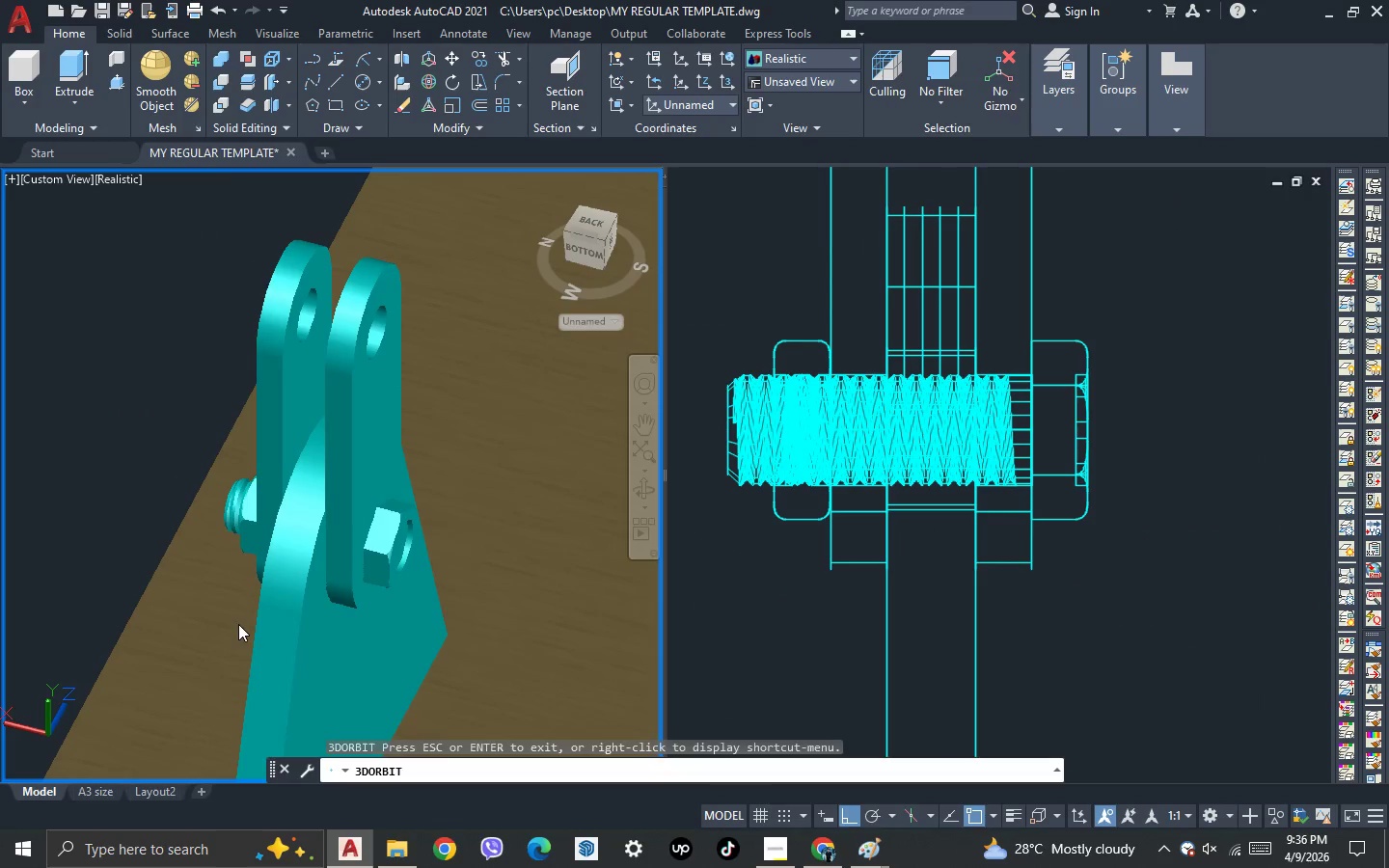 
key(Escape)
 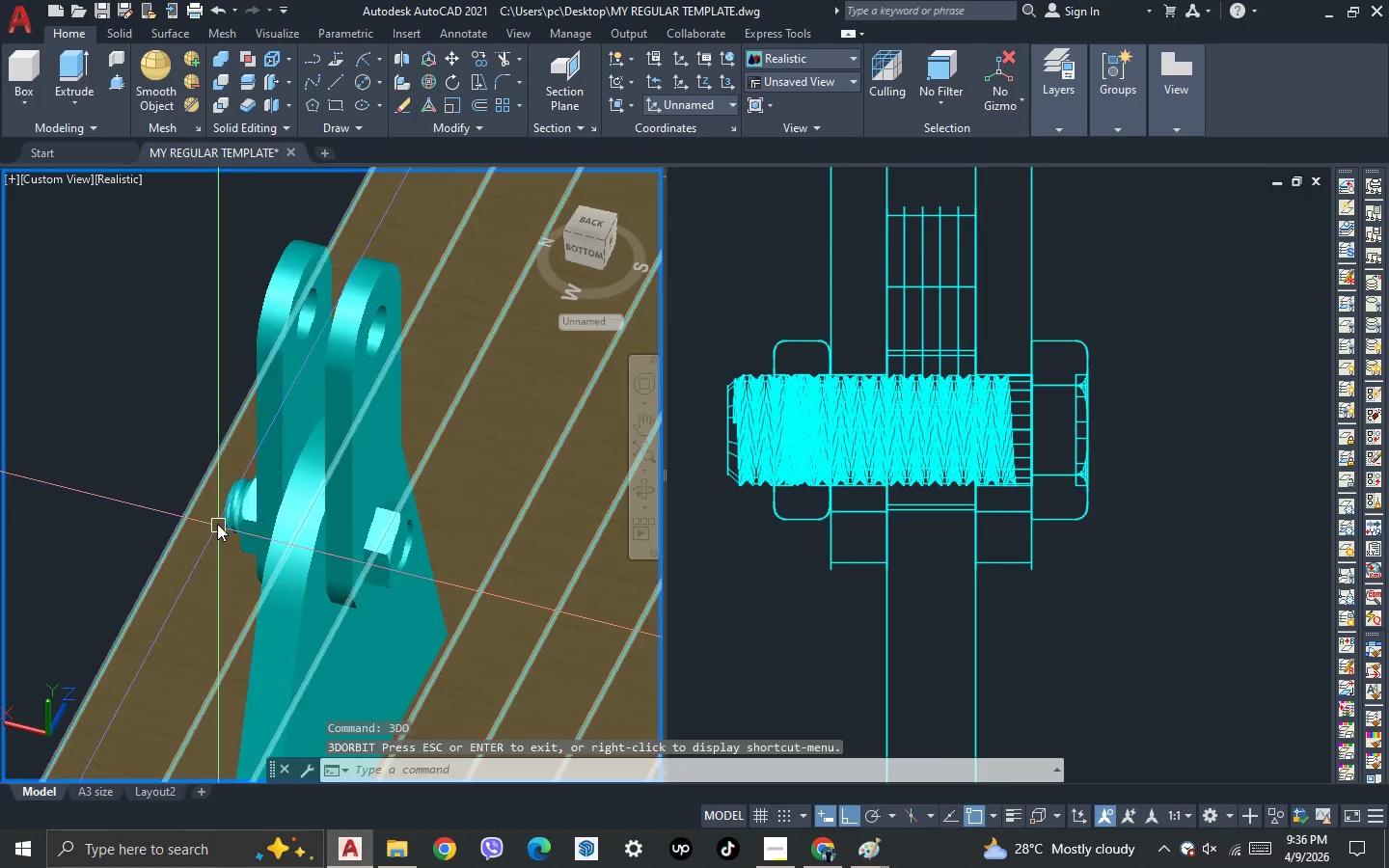 
scroll: coordinate [139, 415], scroll_direction: down, amount: 4.0
 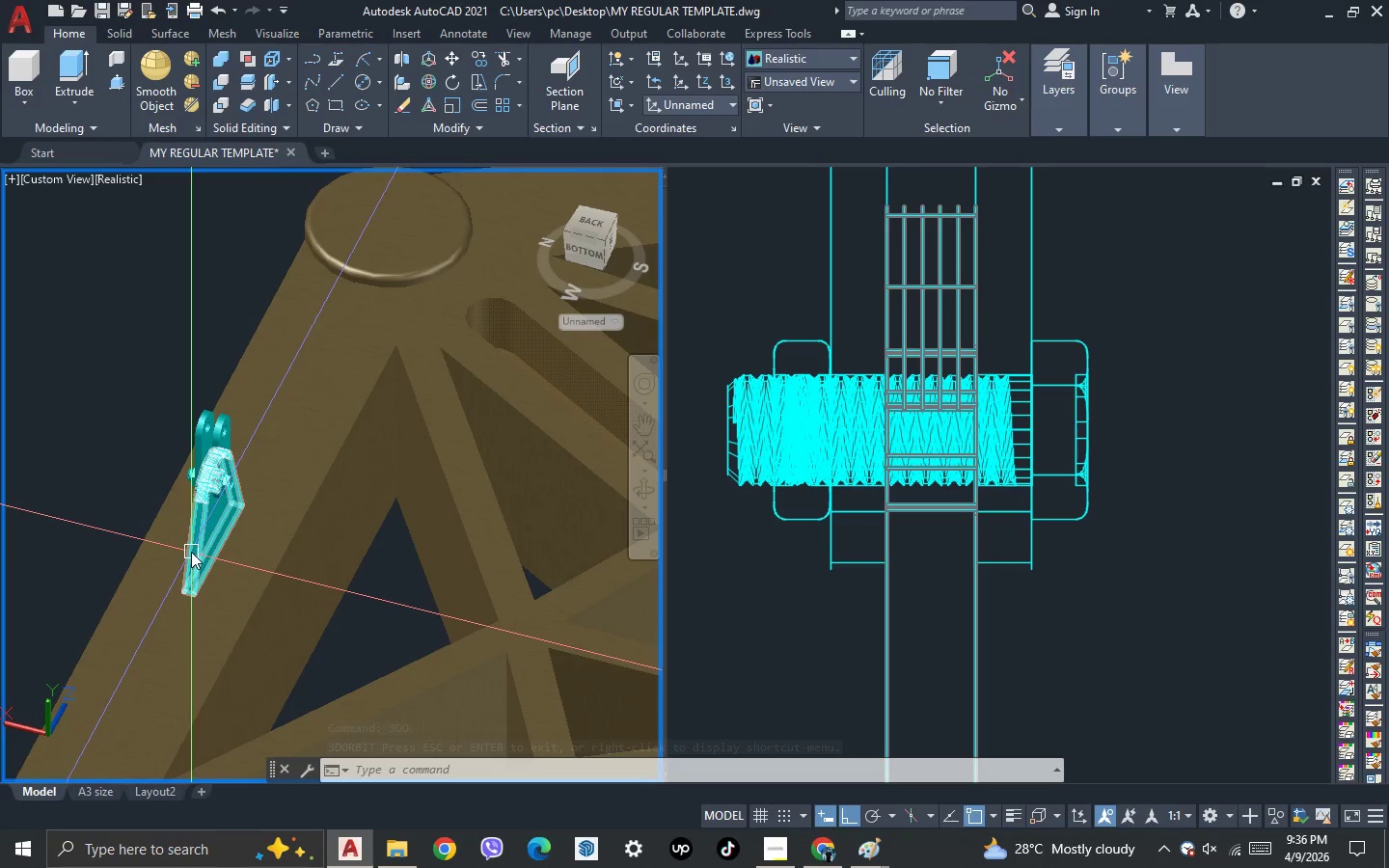 
wait(5.9)
 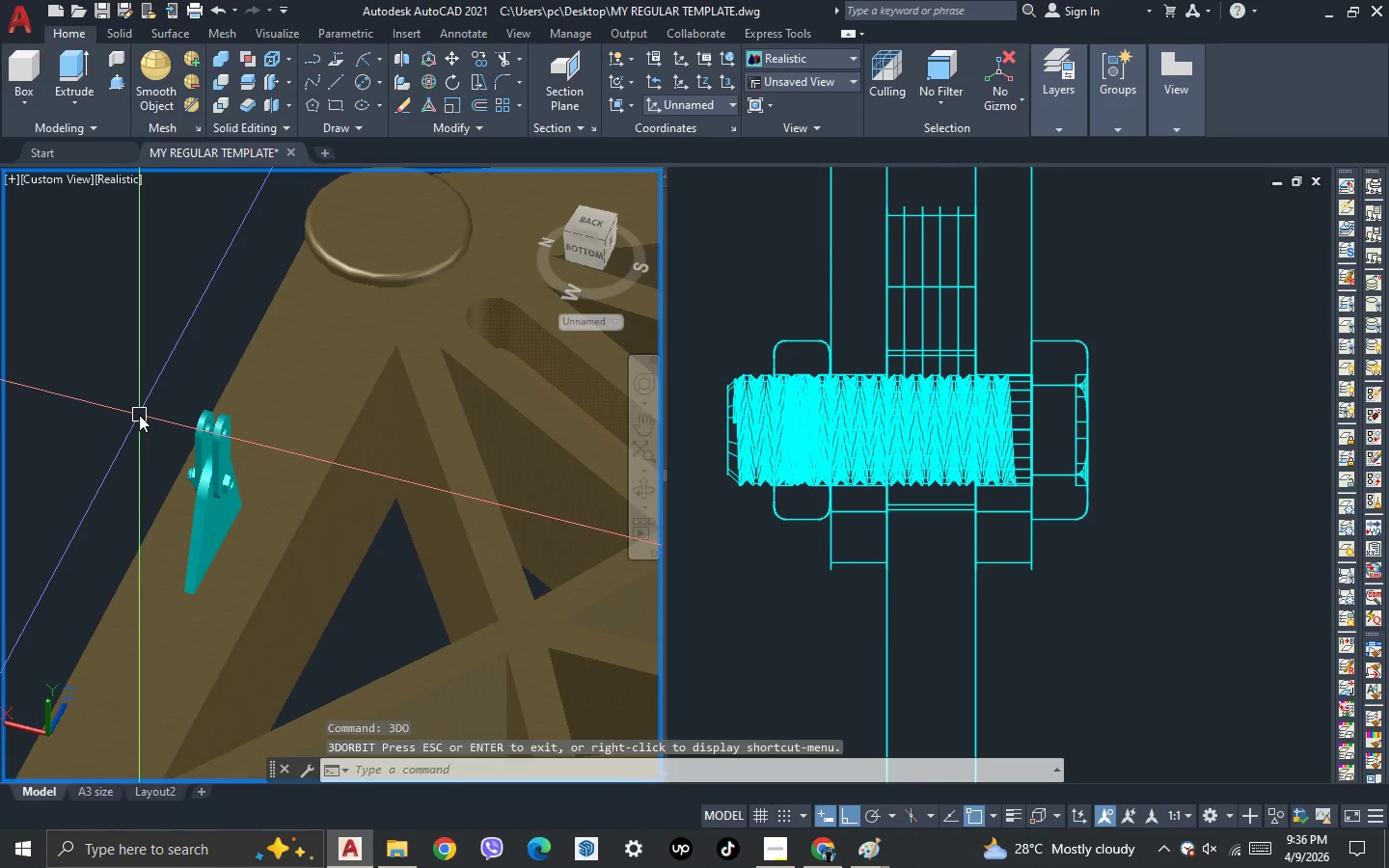 
type(ma)
 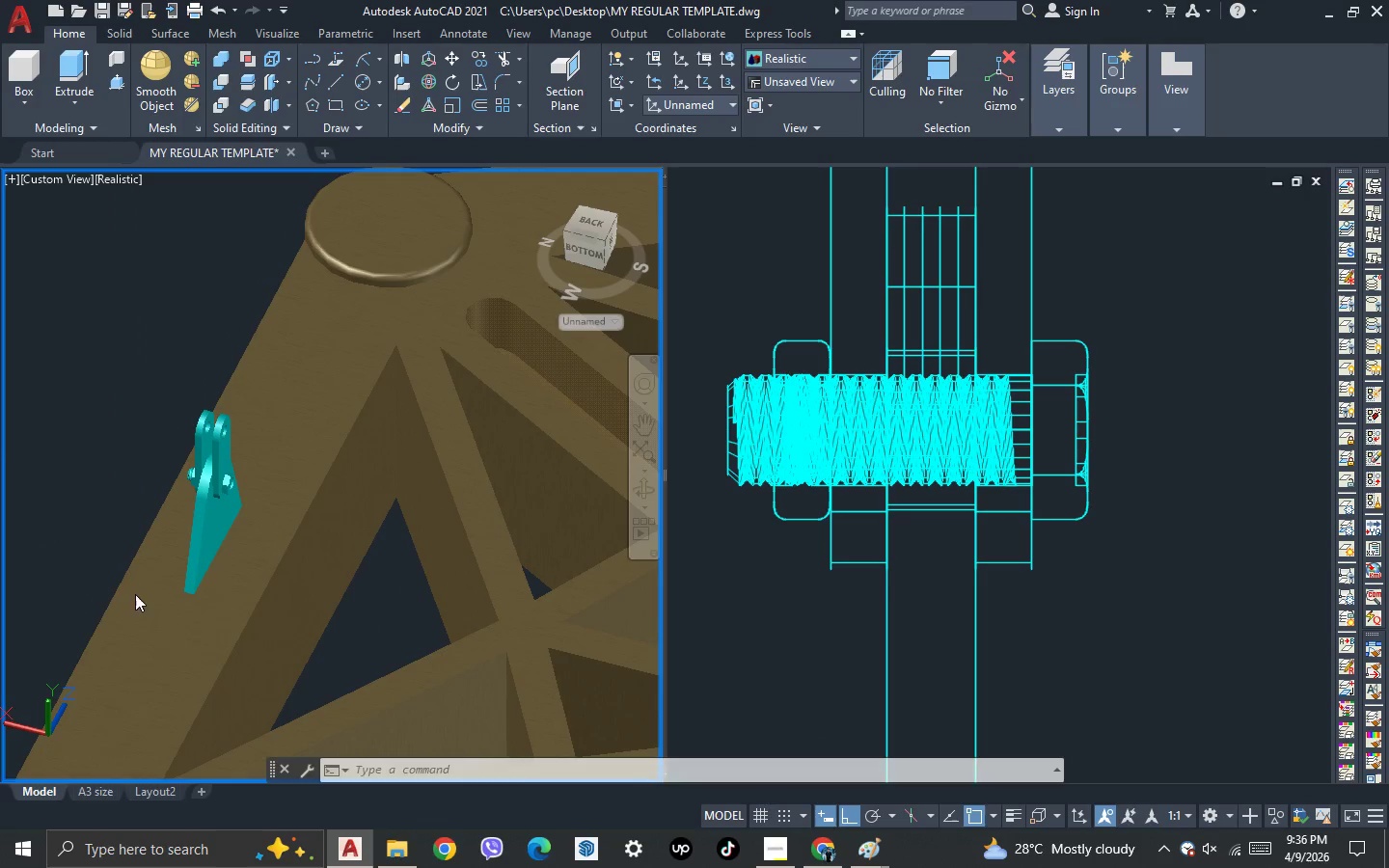 
key(Space)
 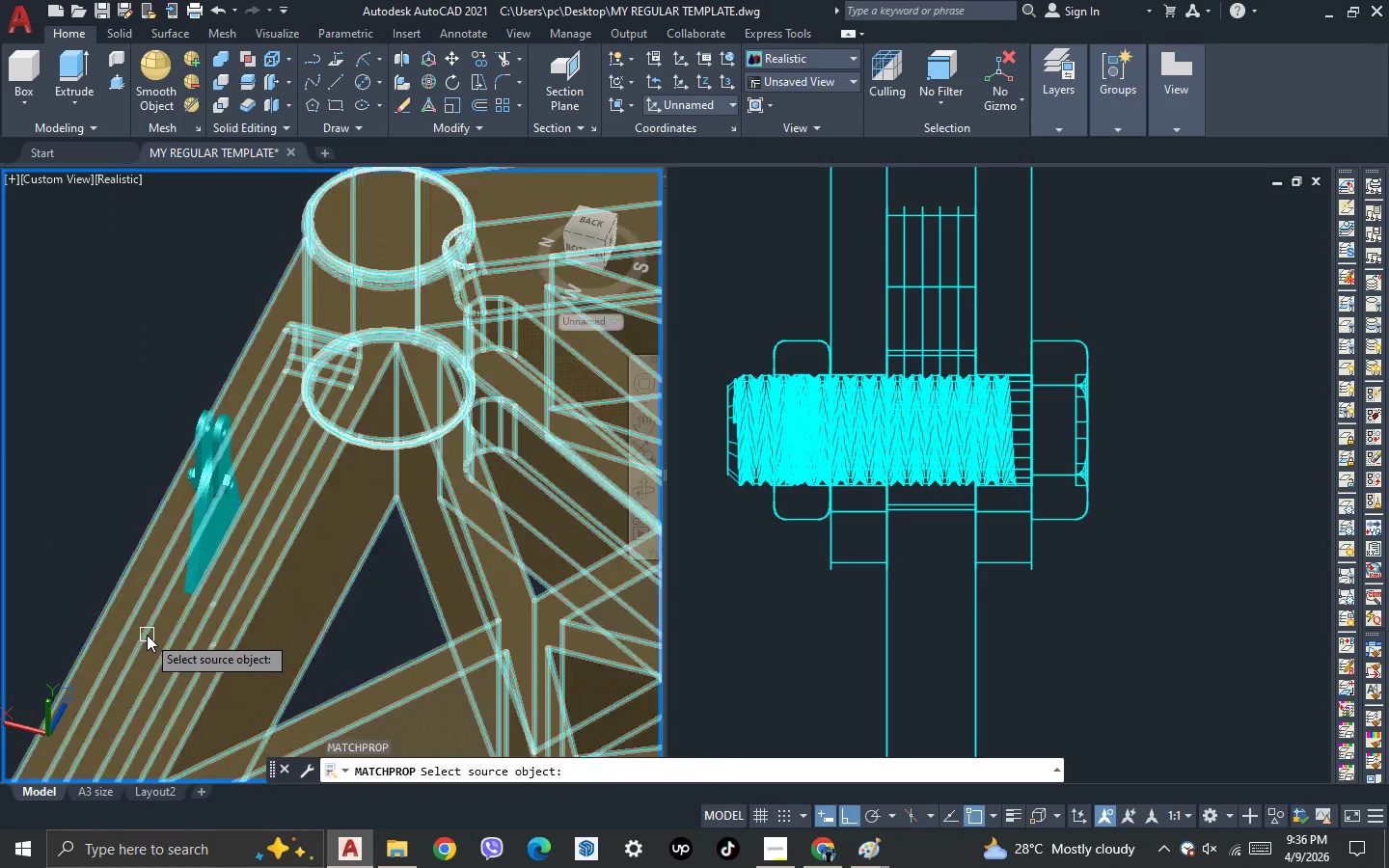 
left_click([147, 635])
 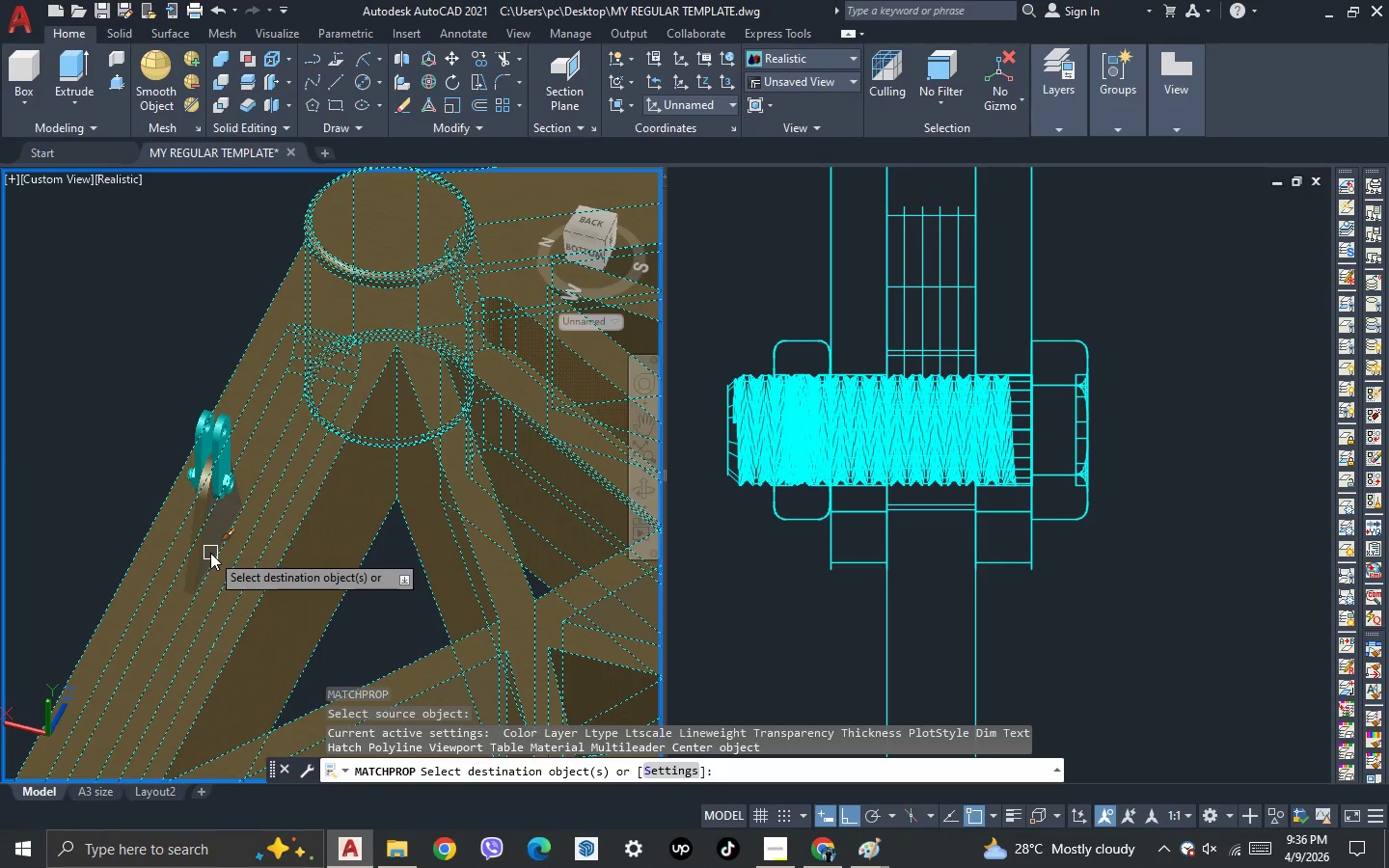 
left_click([210, 552])
 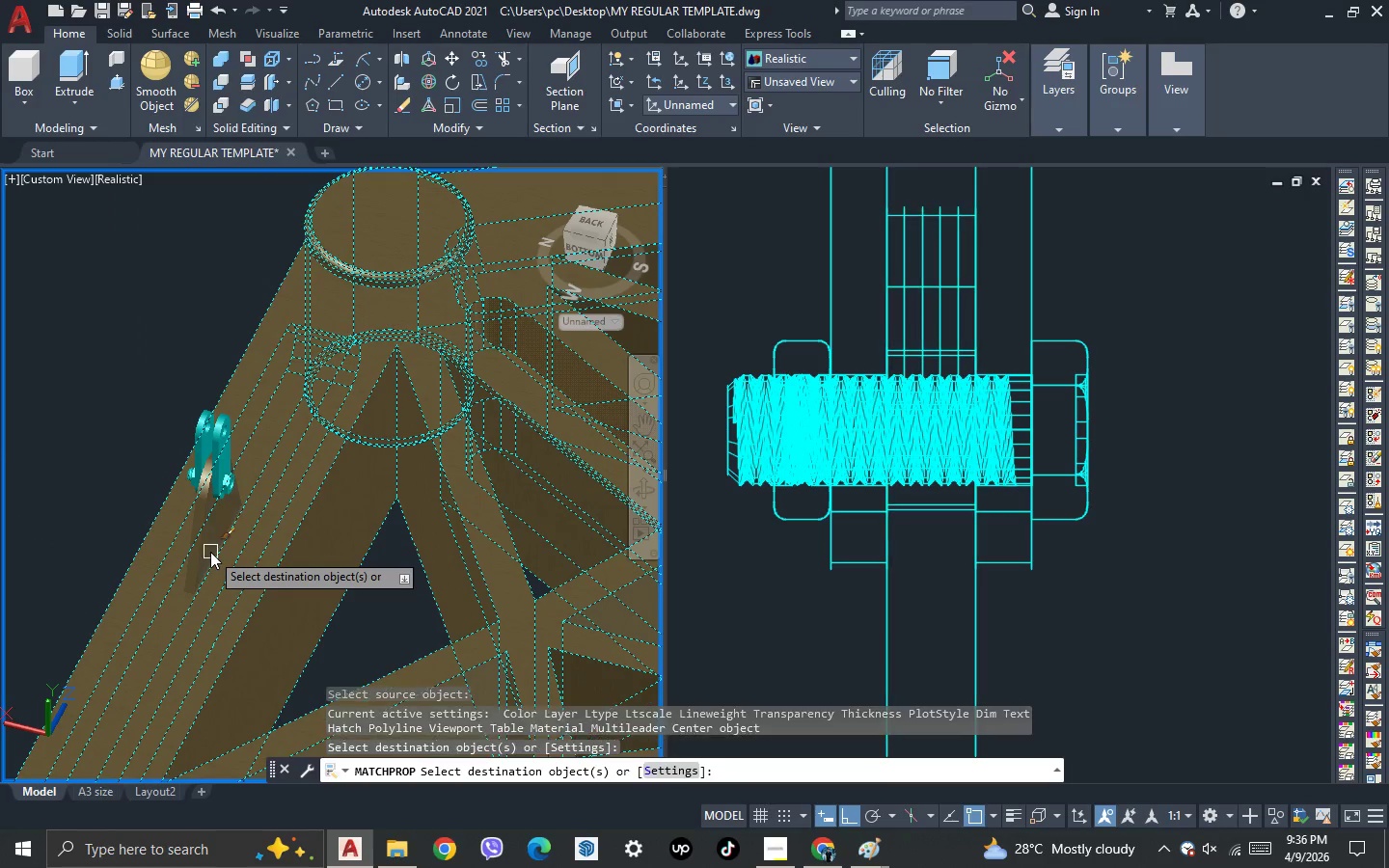 
key(Space)
 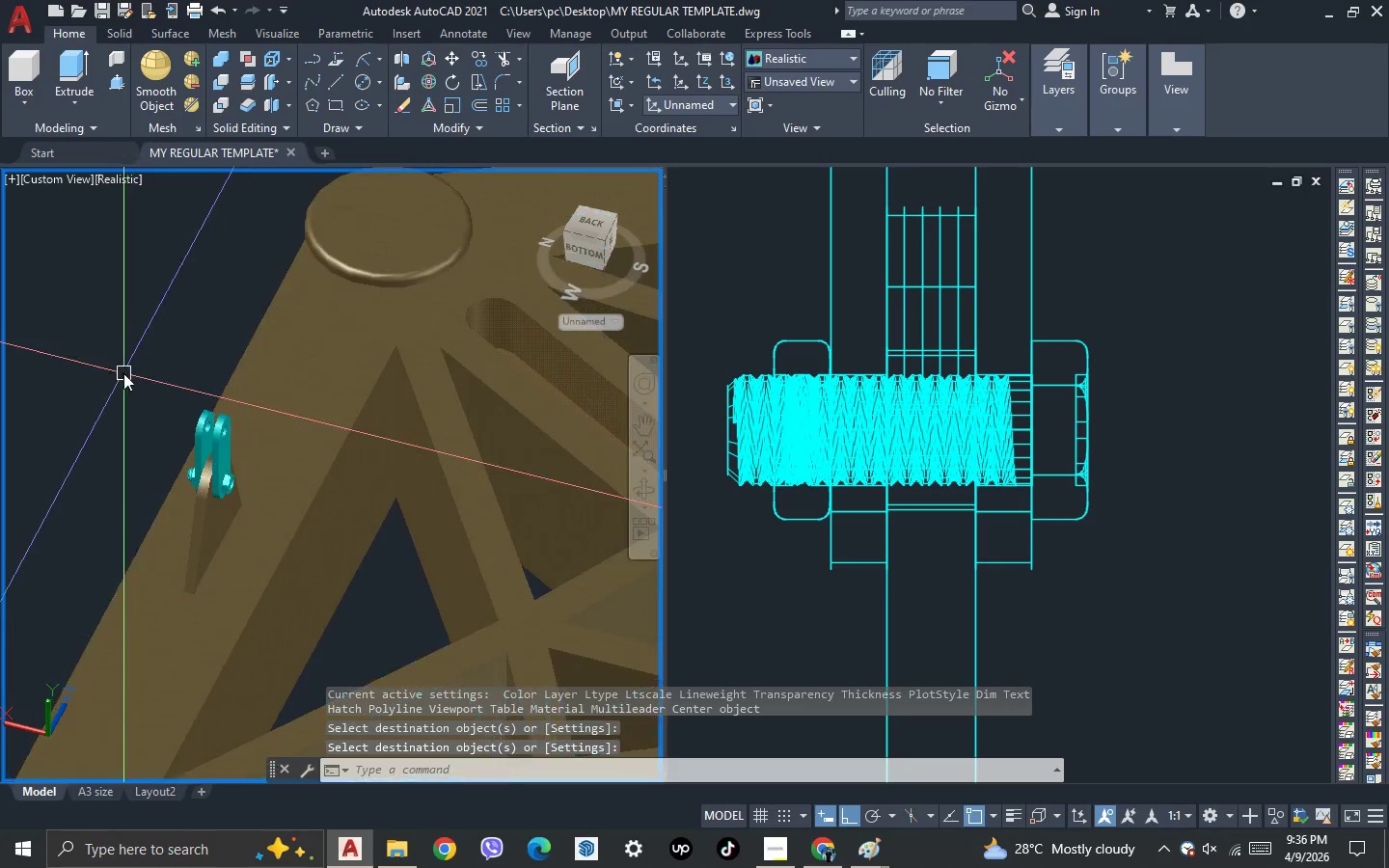 
scroll: coordinate [107, 368], scroll_direction: up, amount: 1.0
 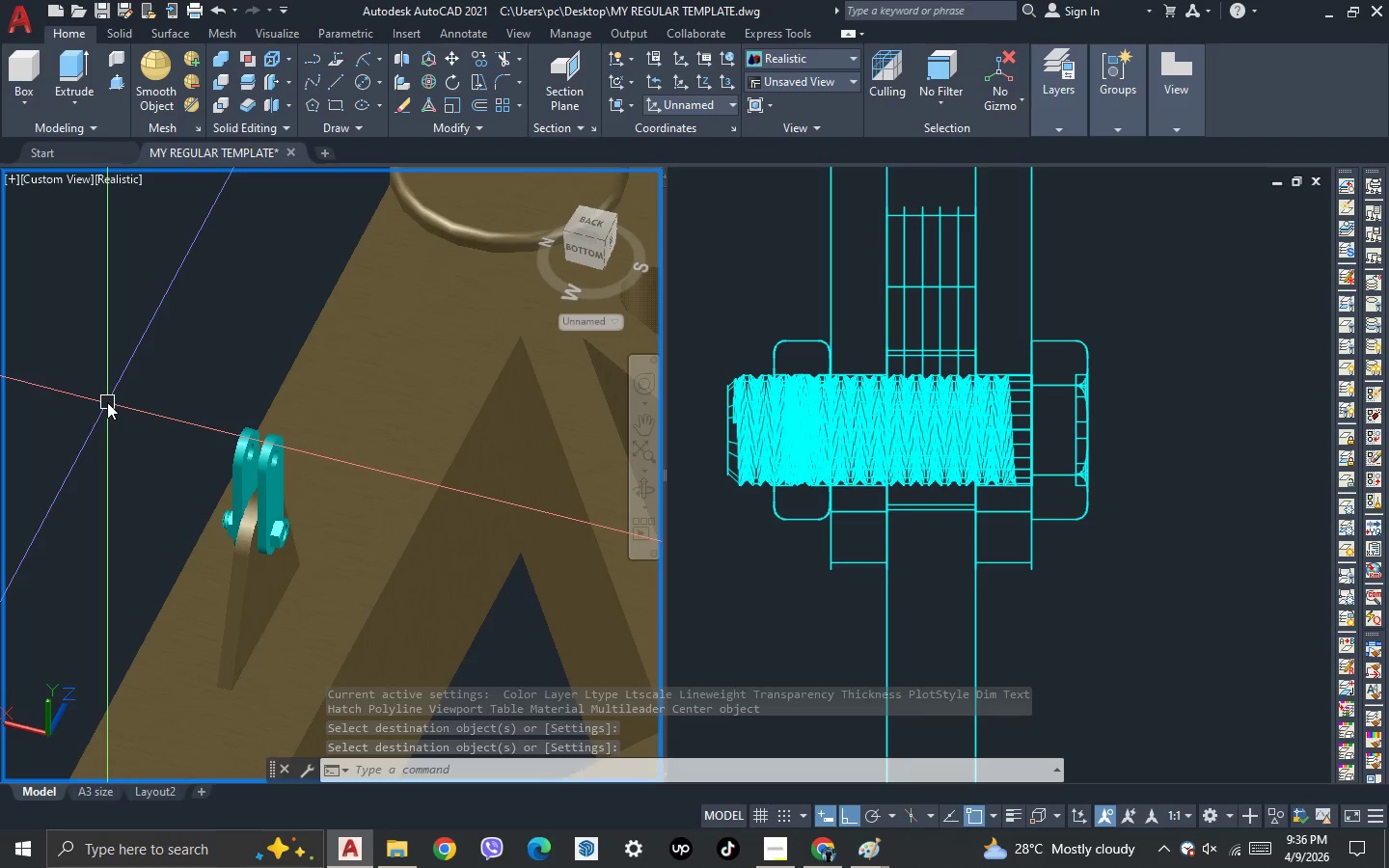 
type(mat)
 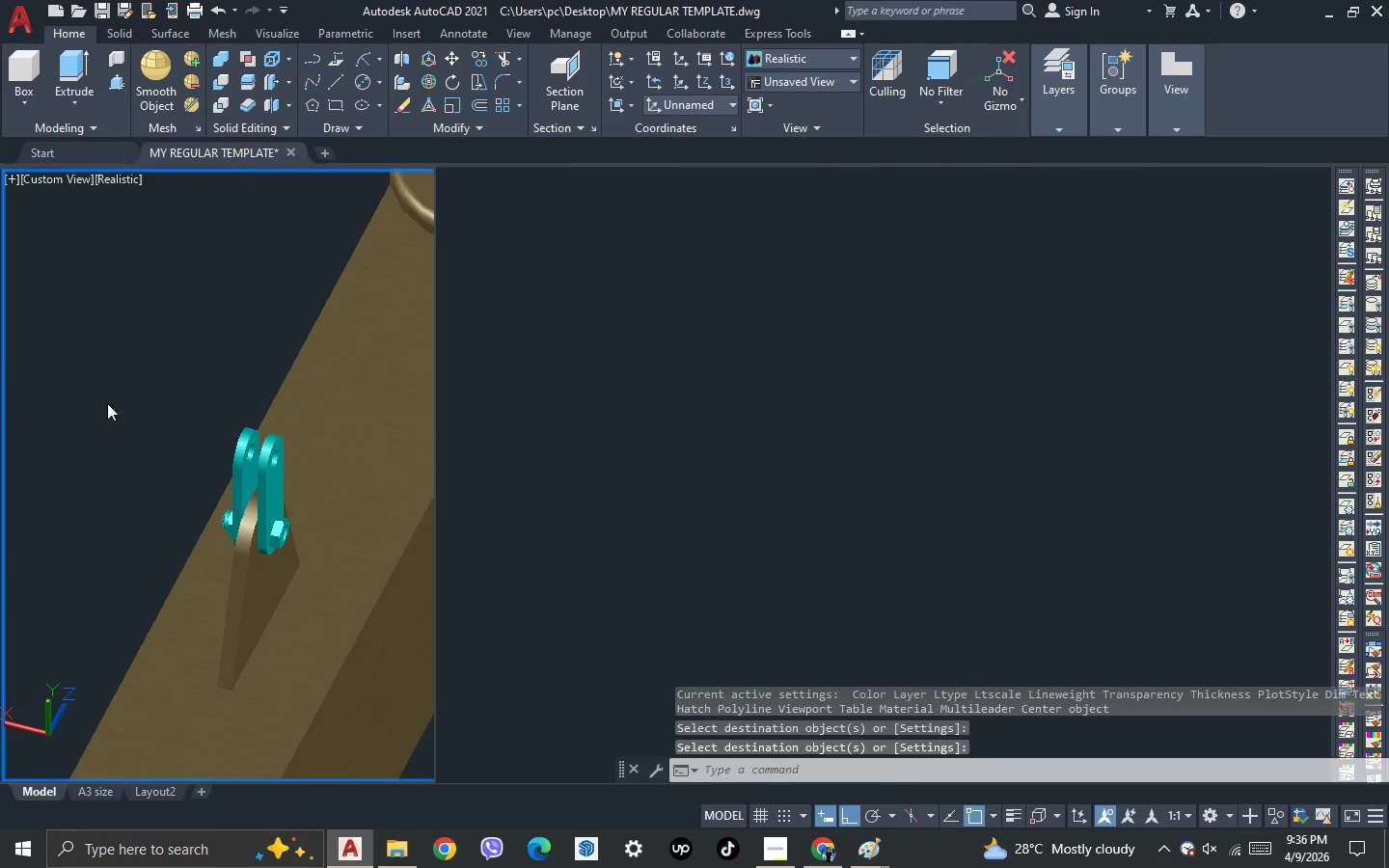 
key(Enter)
 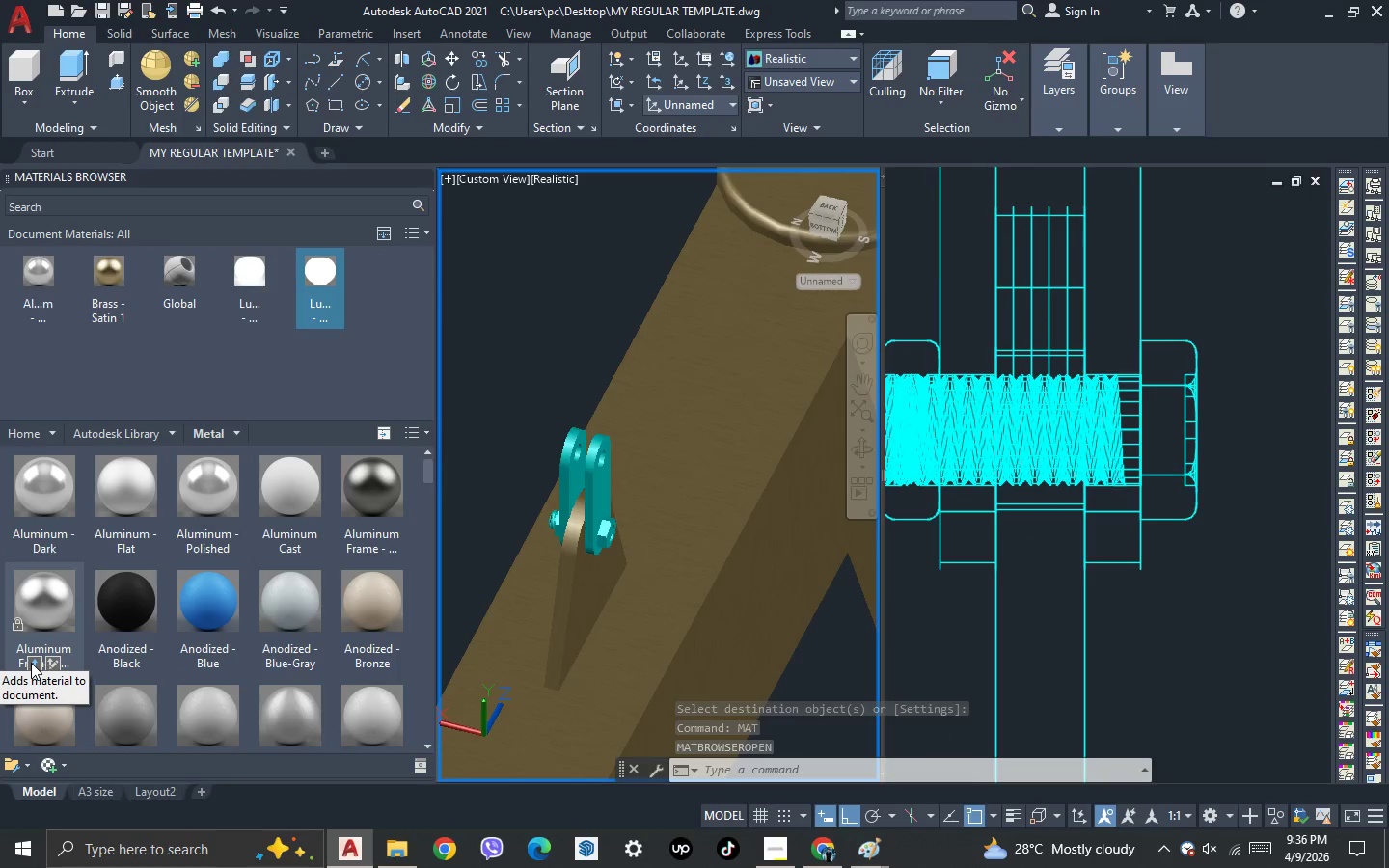 
wait(5.22)
 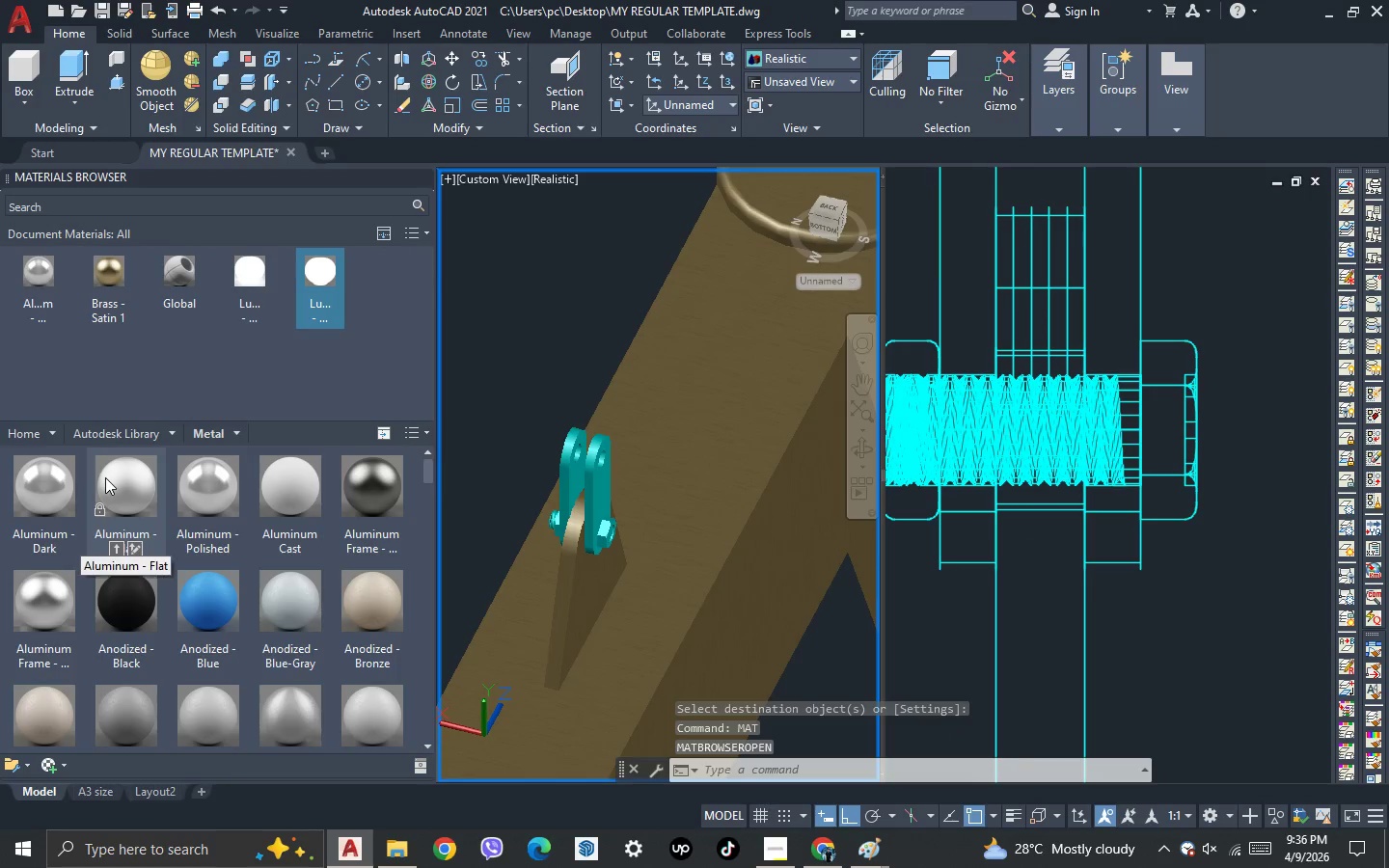 
left_click([37, 663])
 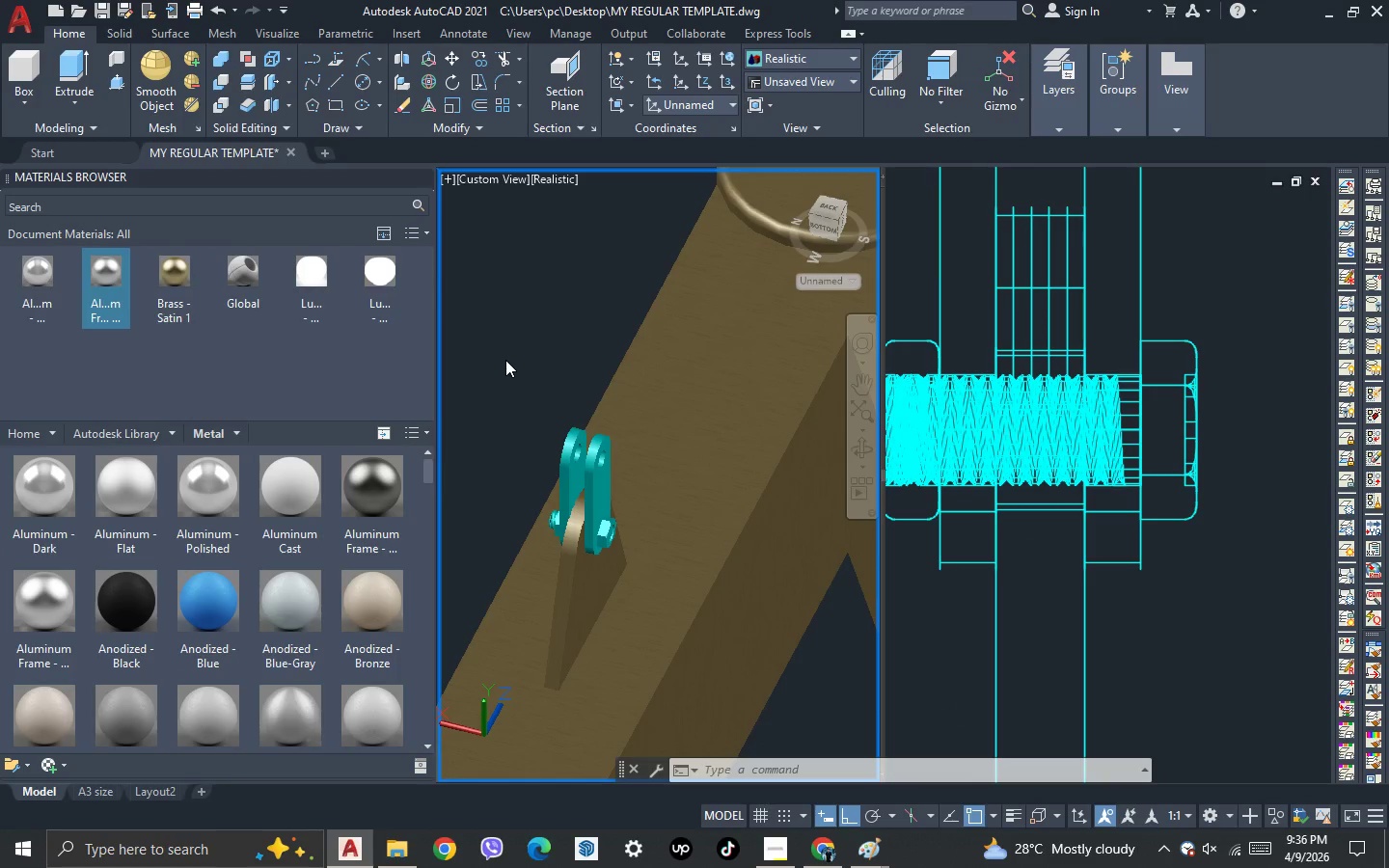 
left_click([505, 360])
 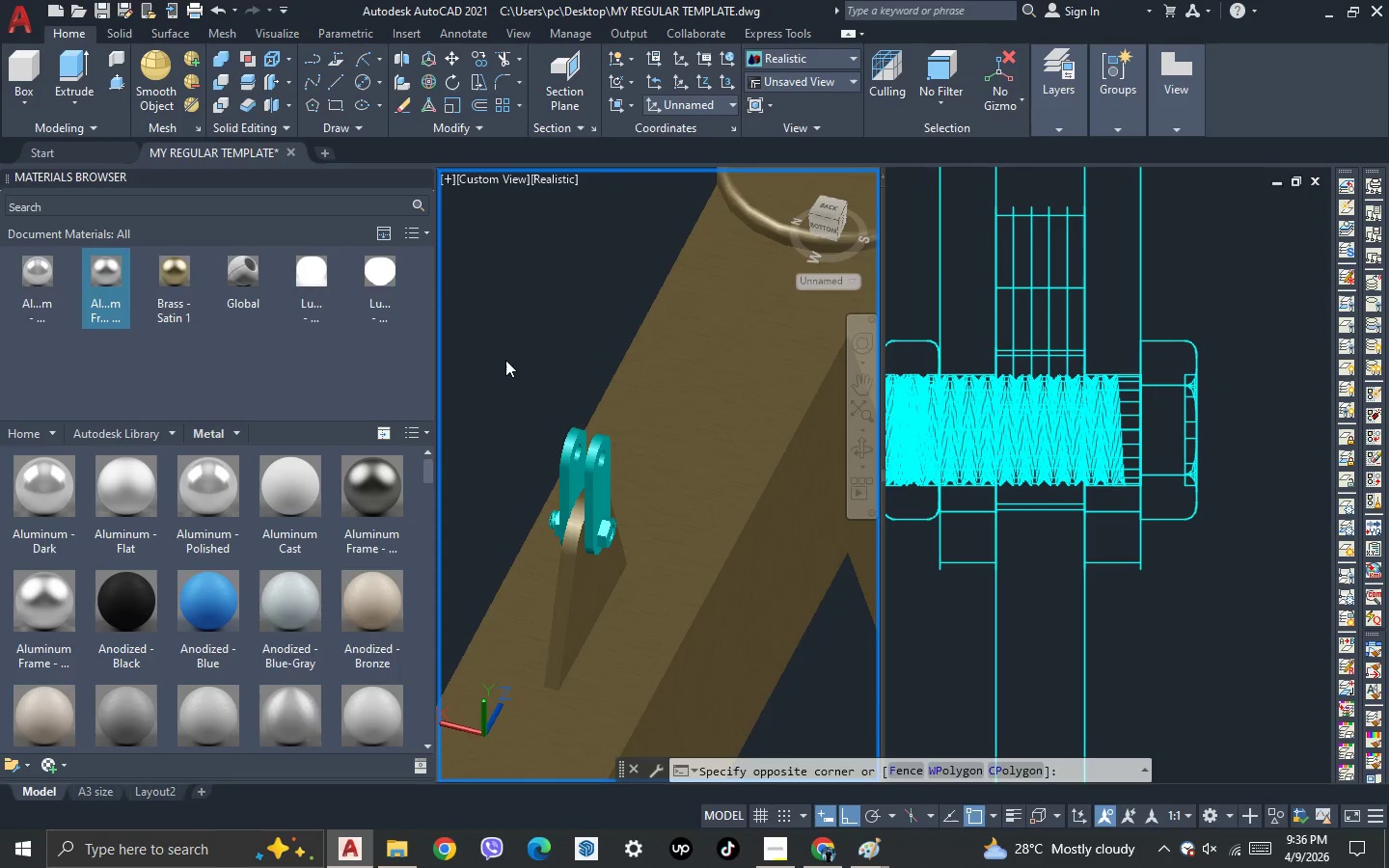 
left_click([505, 360])
 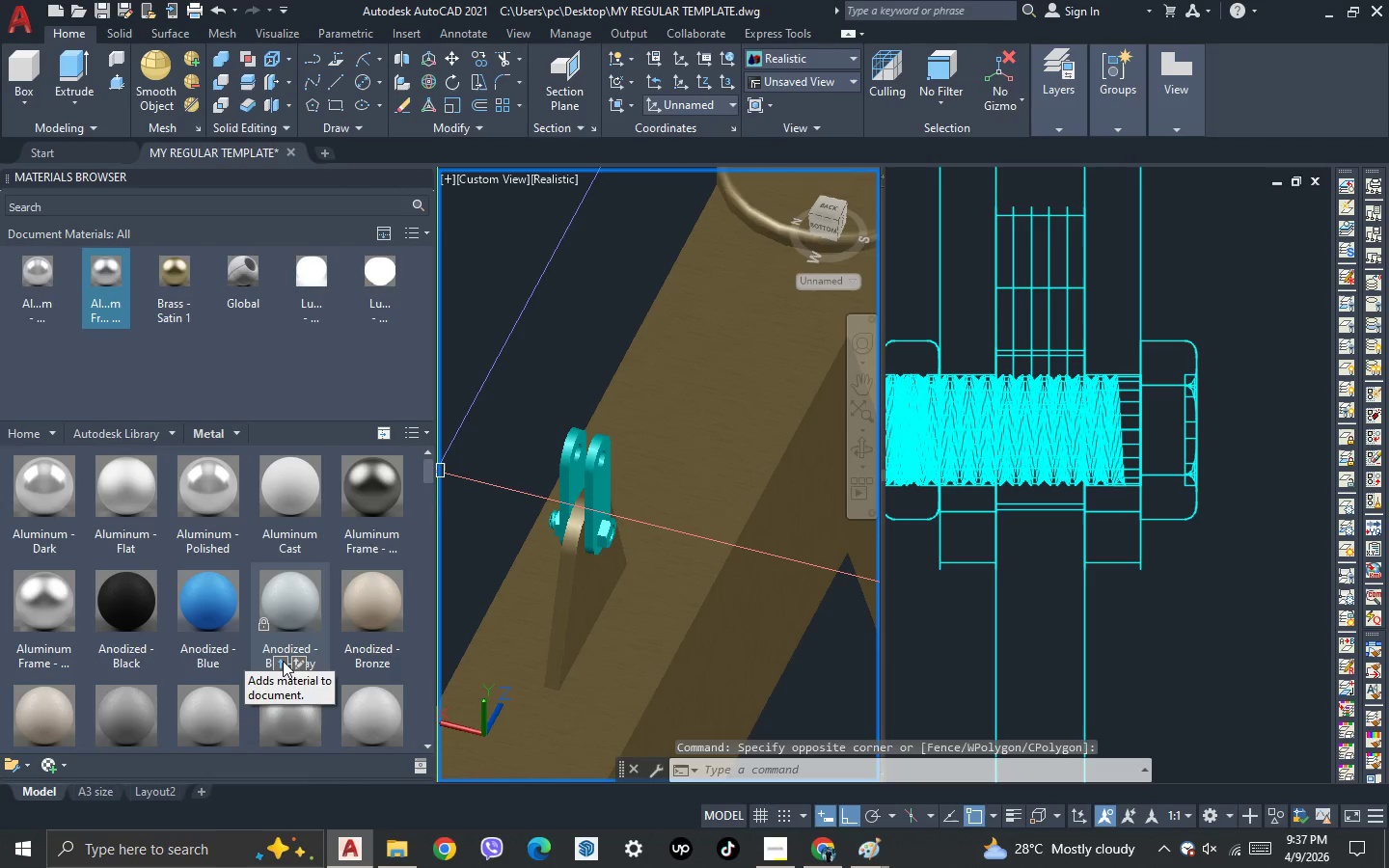 
left_click([283, 661])
 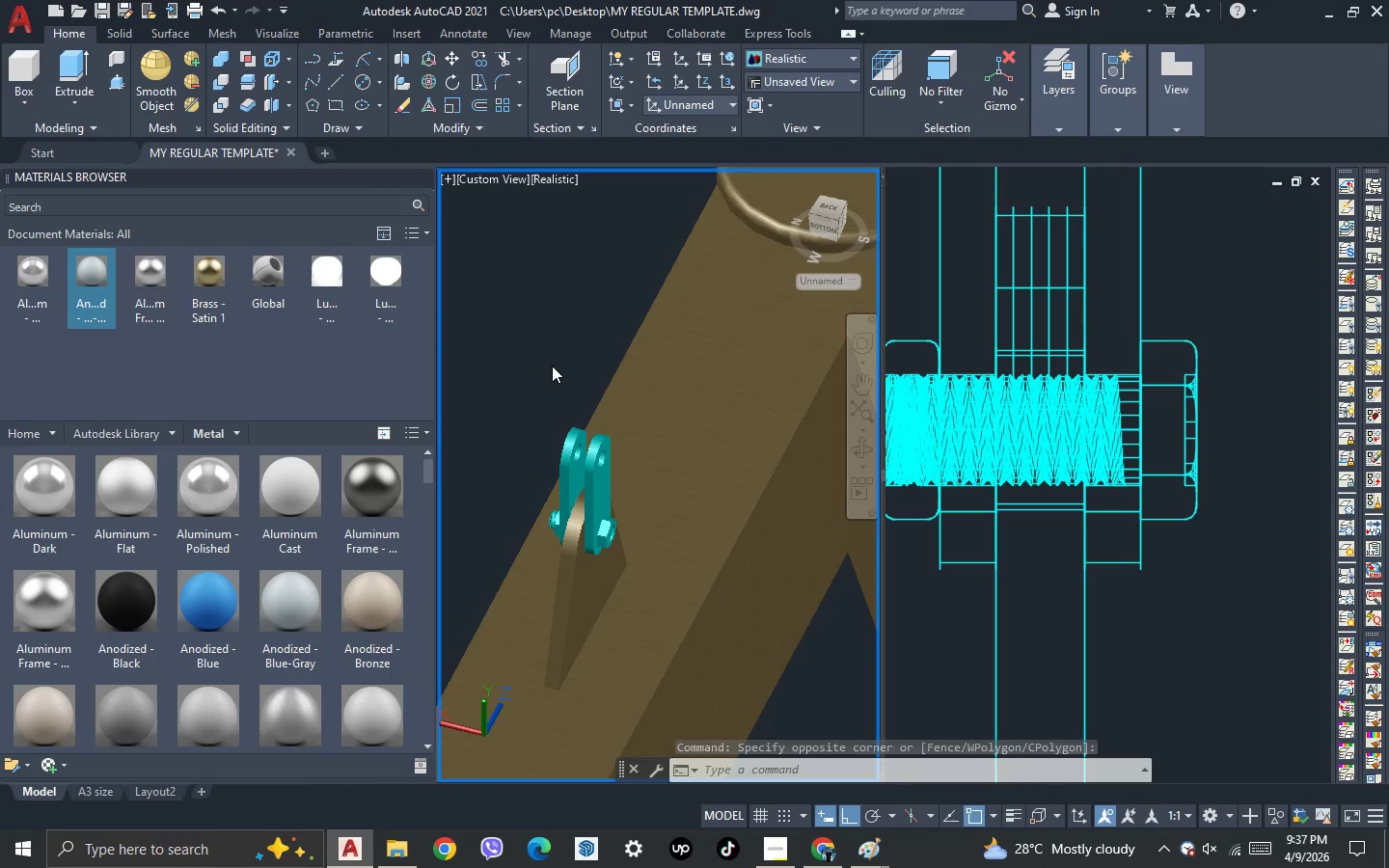 
left_click([549, 364])
 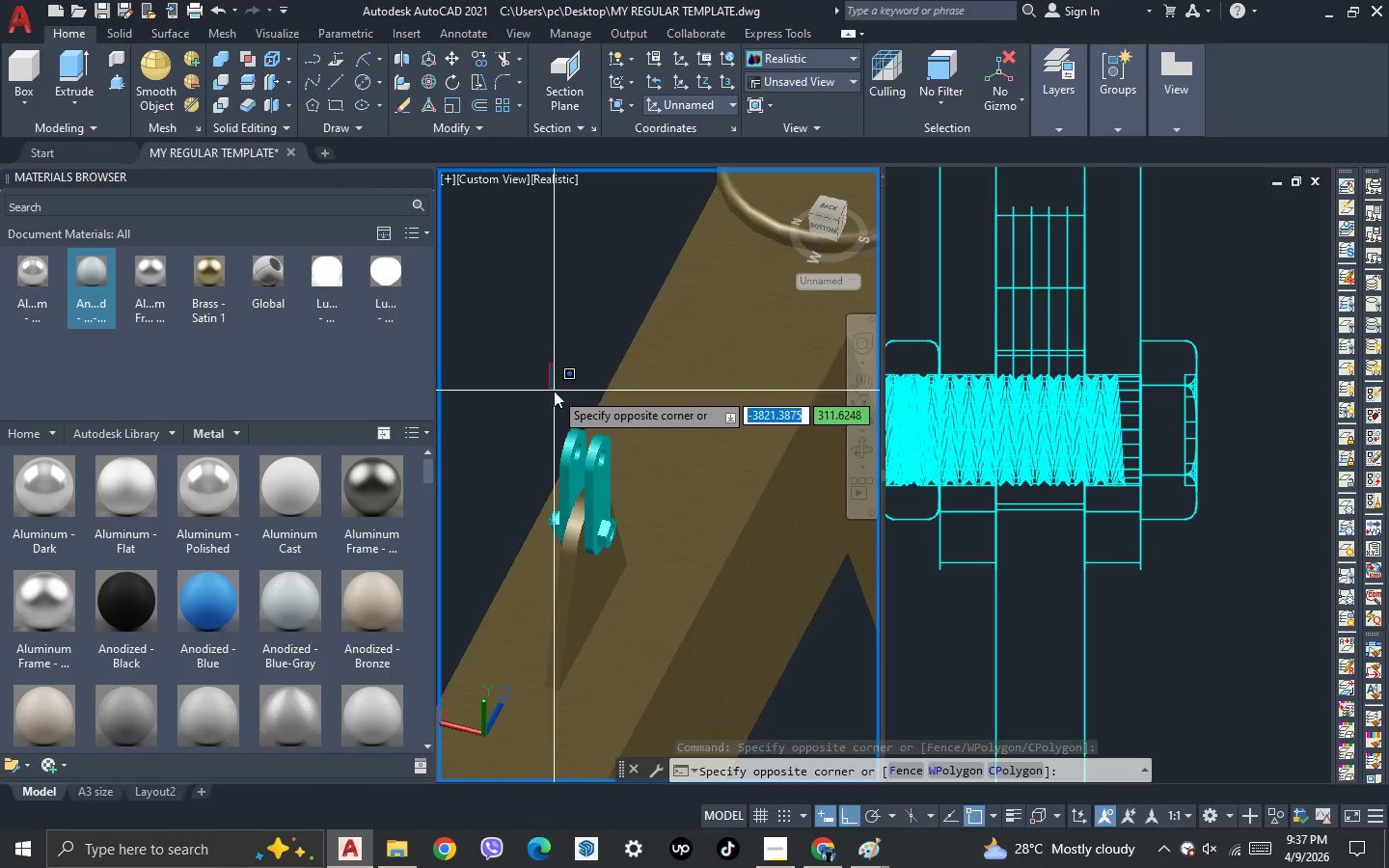 
left_click([554, 391])
 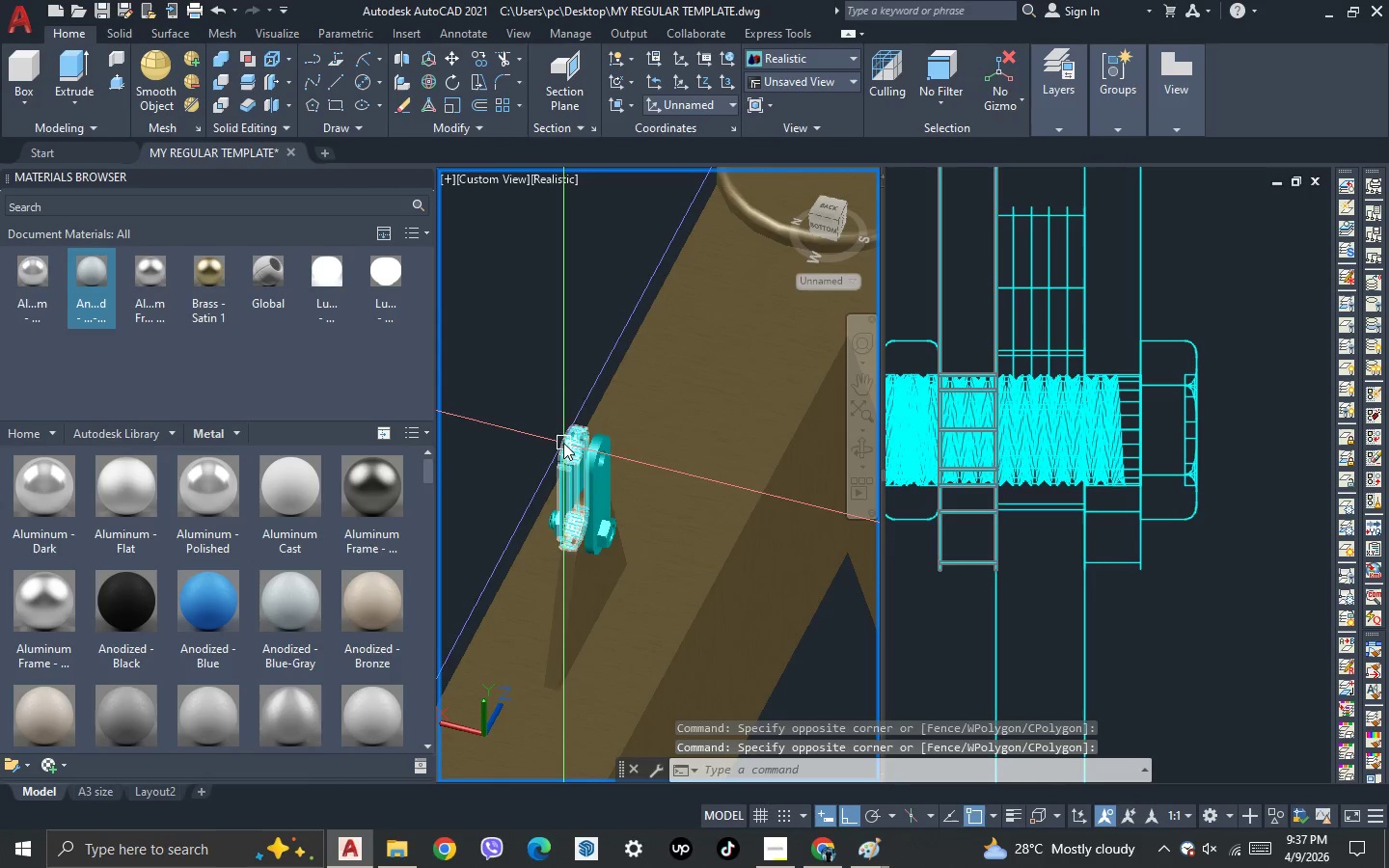 
left_click([563, 443])
 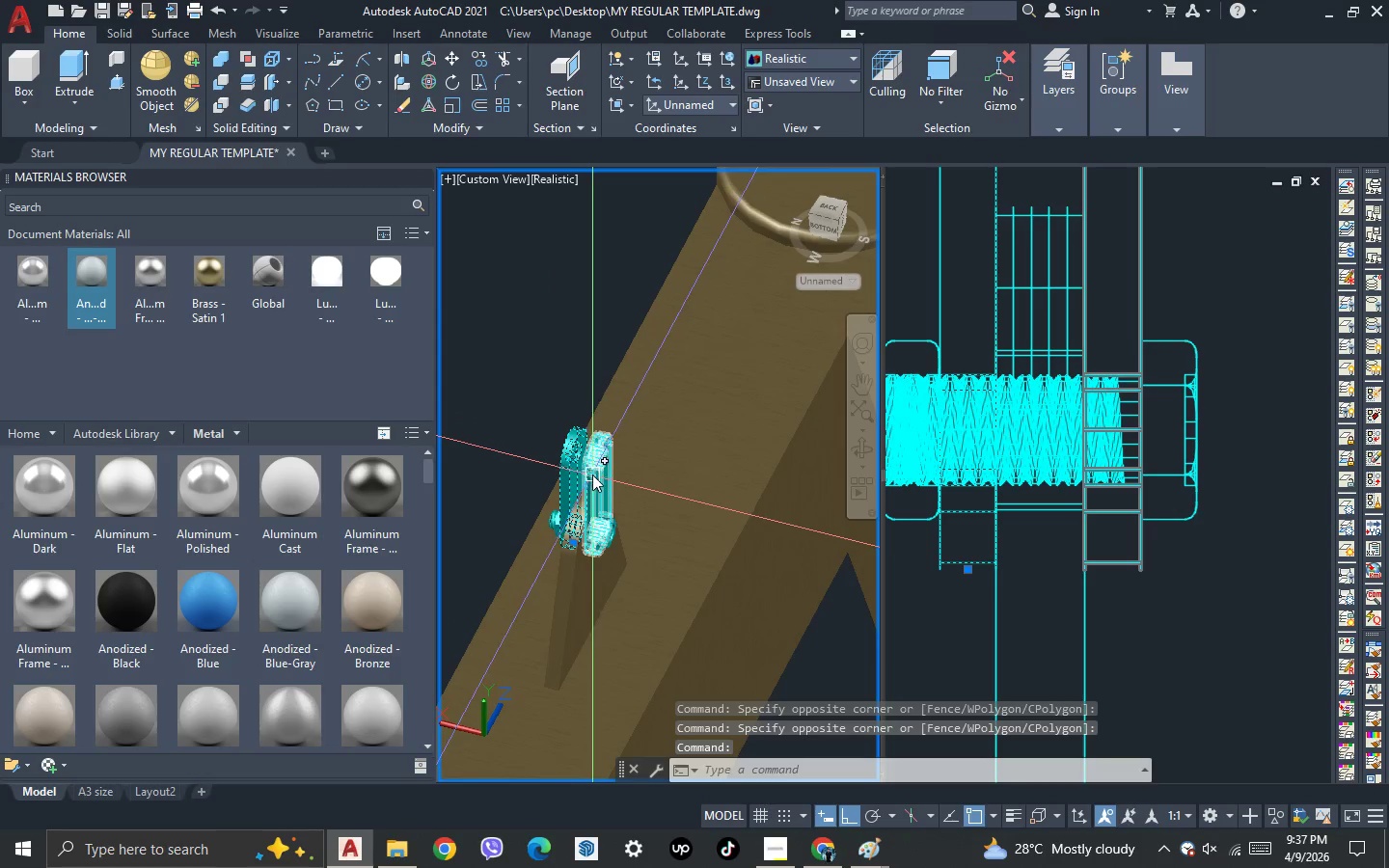 
left_click([593, 475])
 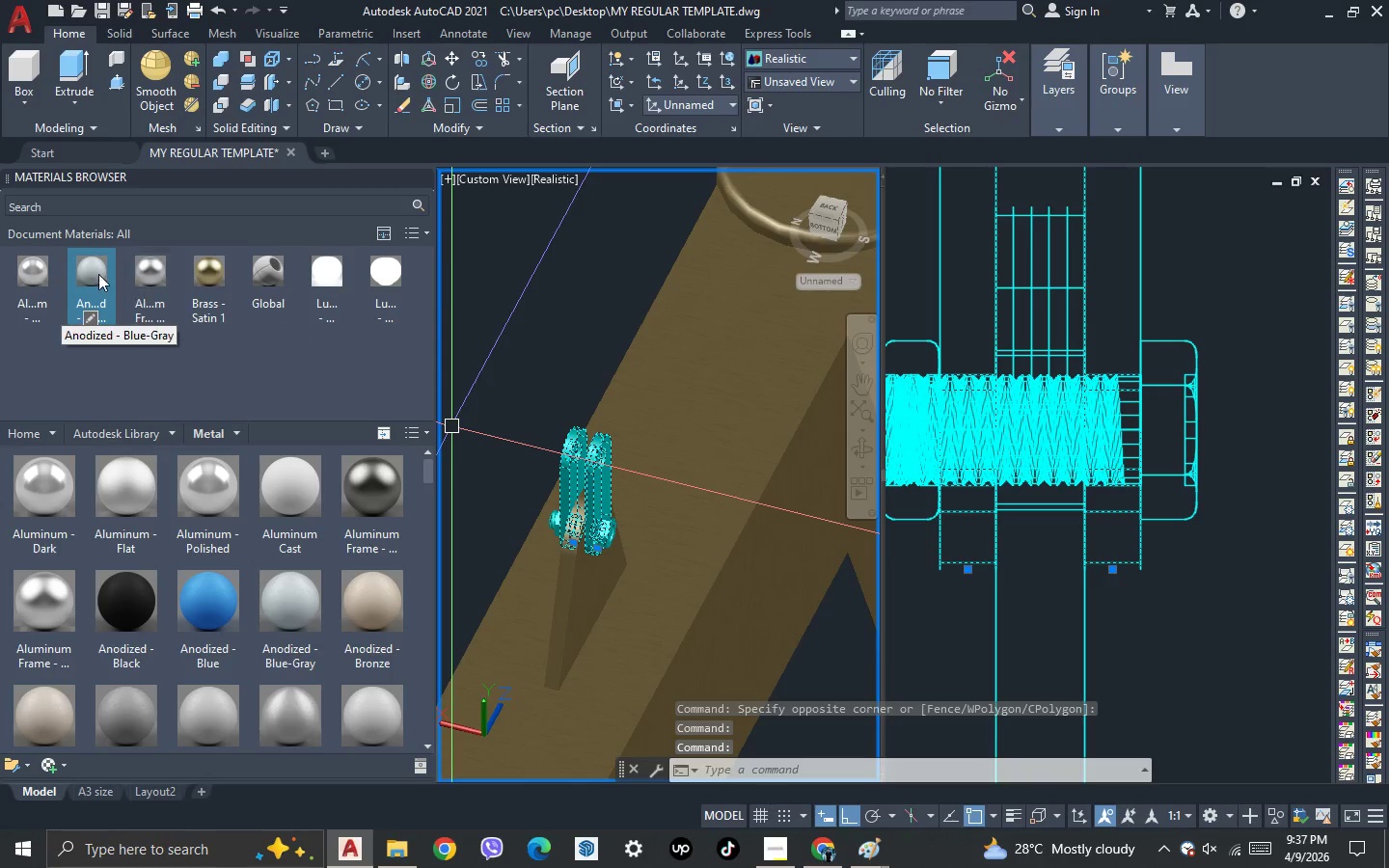 
left_click([95, 269])
 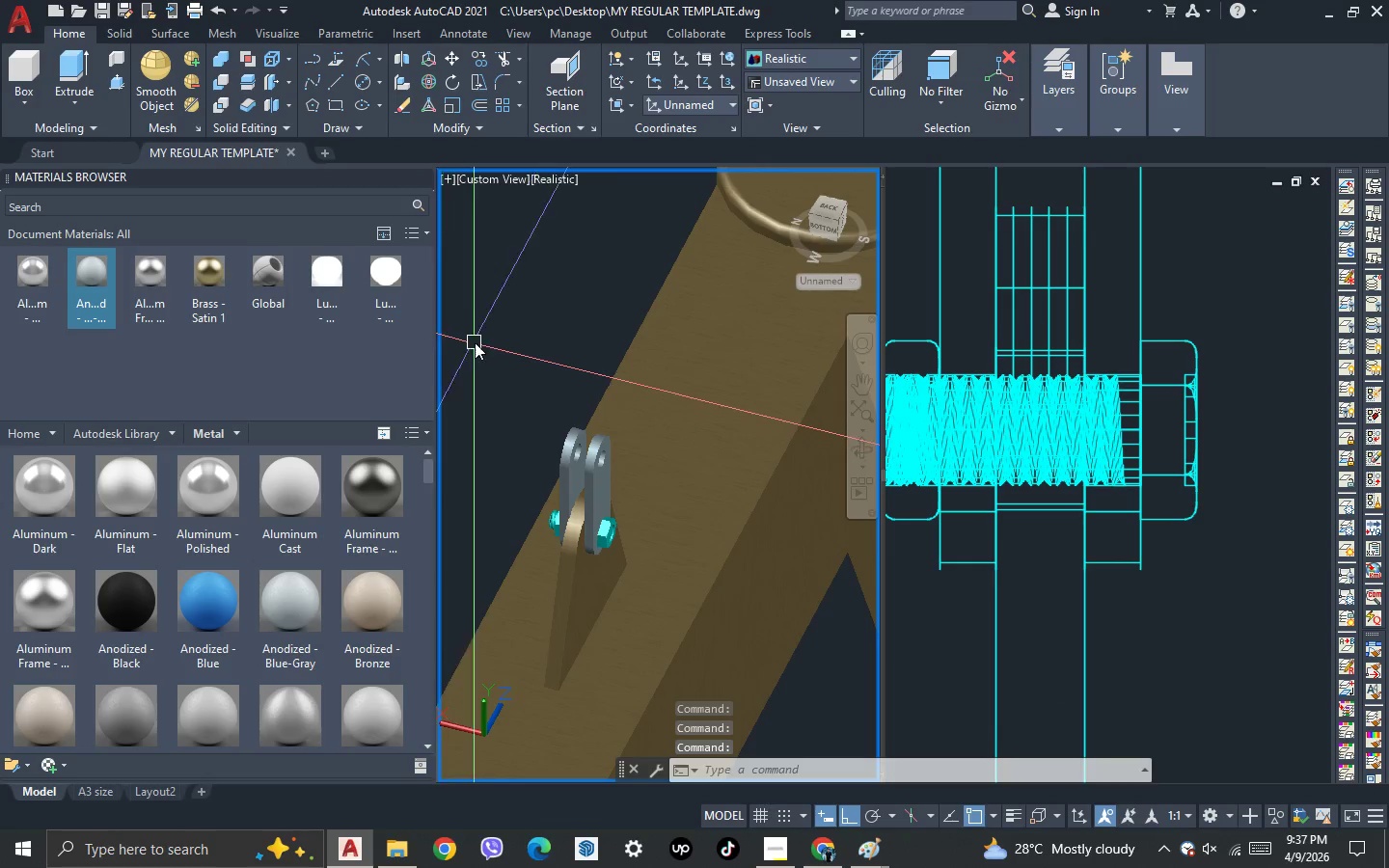 
left_click([479, 342])
 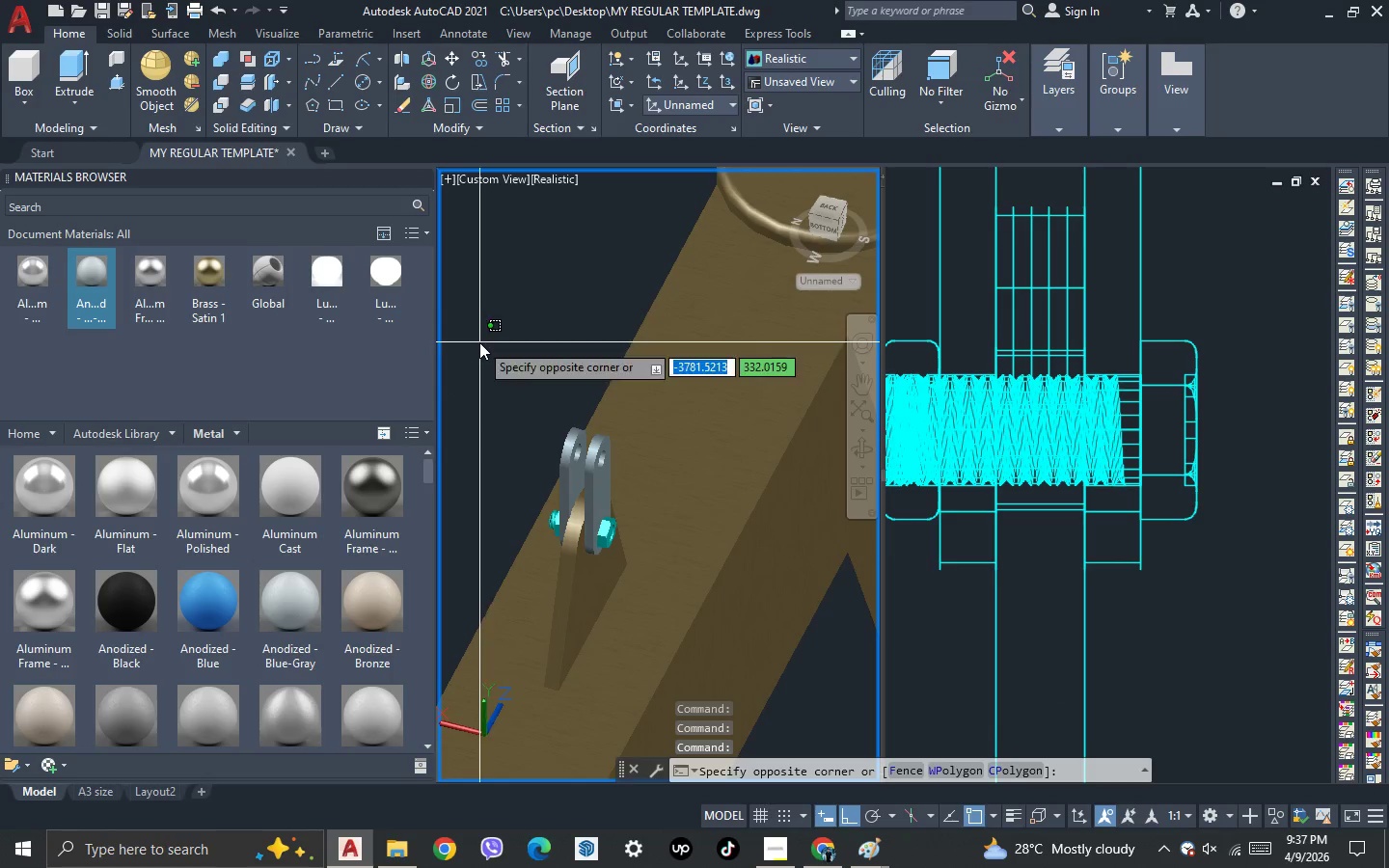 
key(Escape)
 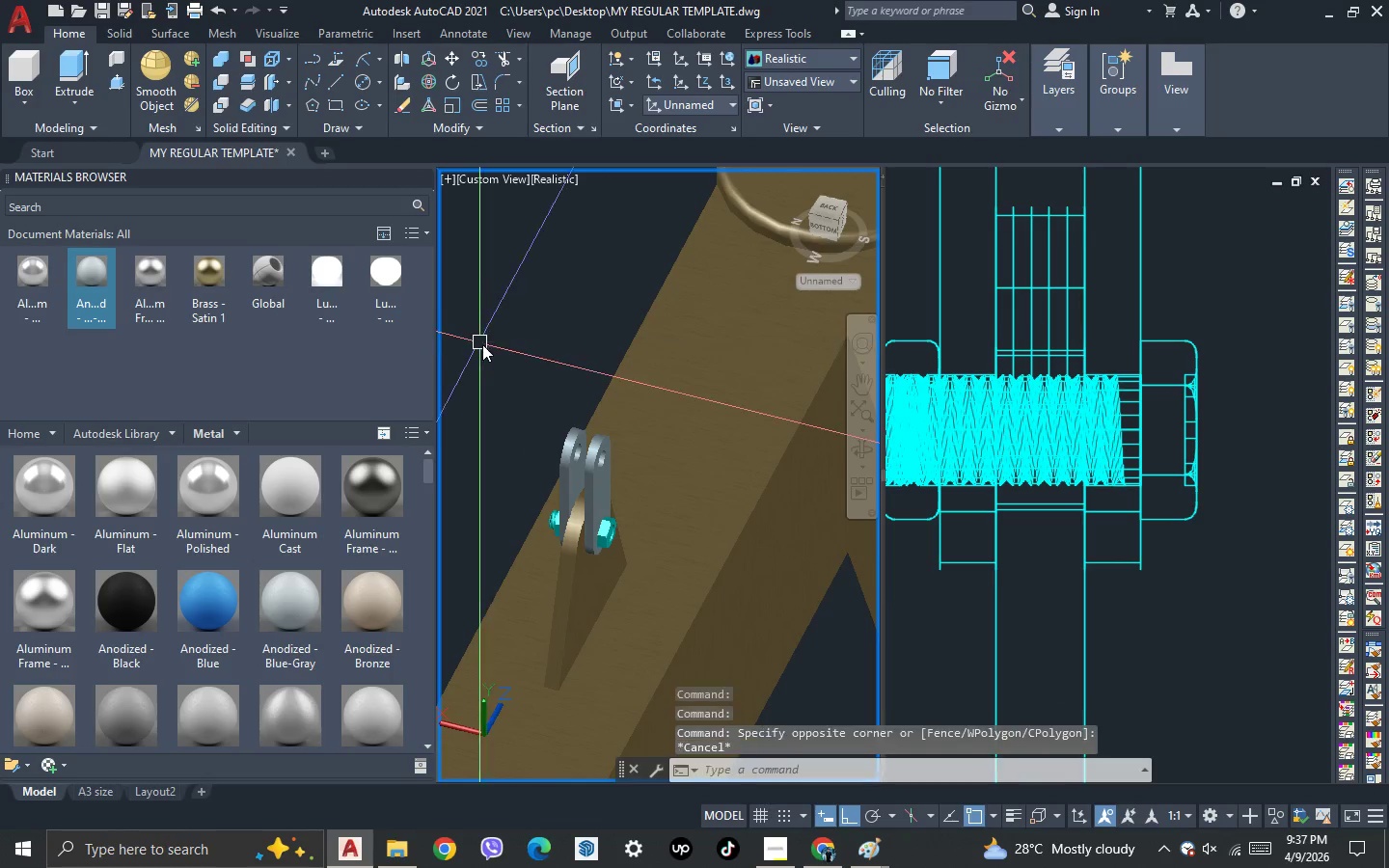 
key(Escape)
 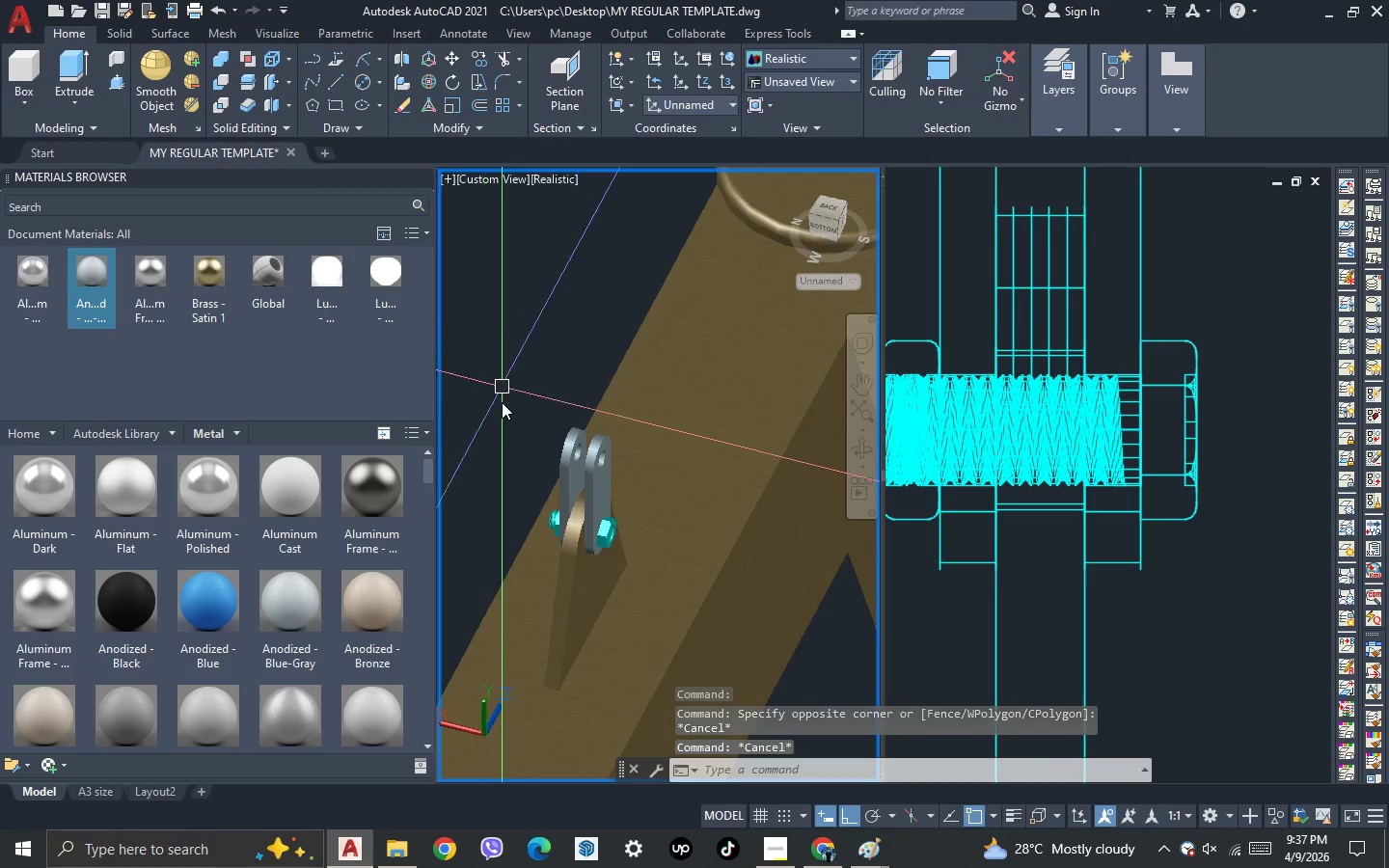 
key(Escape)
 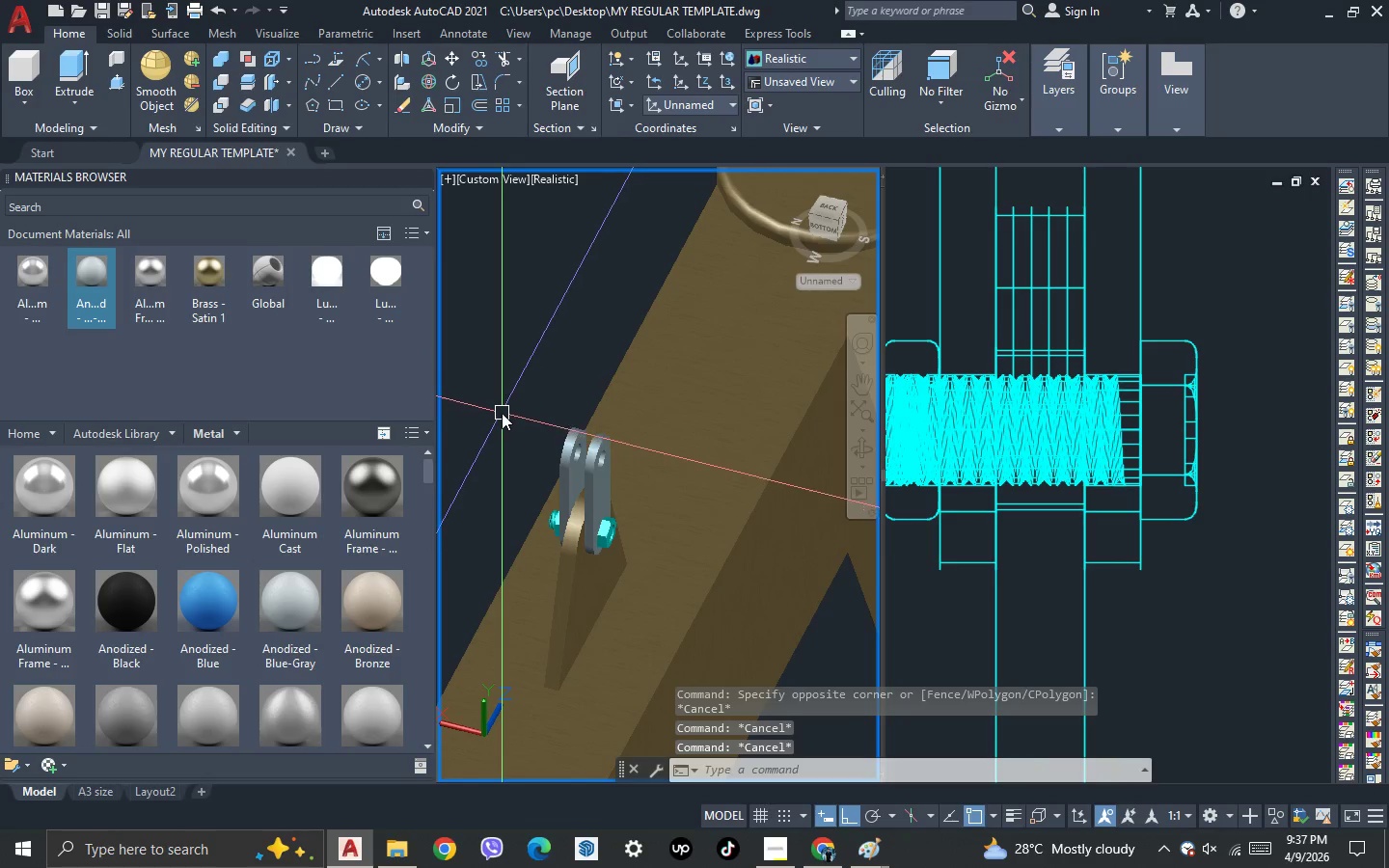 
scroll: coordinate [502, 413], scroll_direction: down, amount: 1.0
 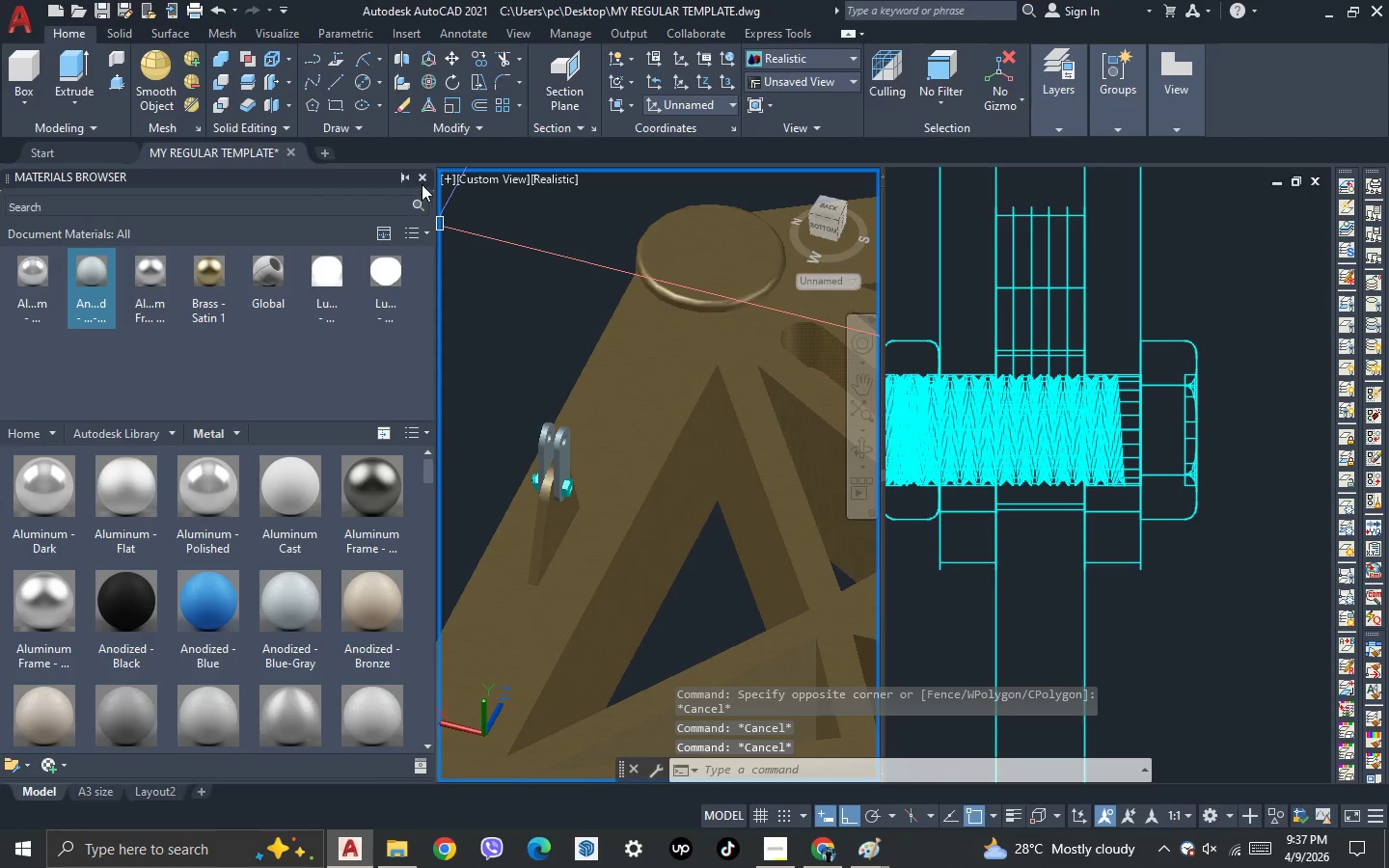 
left_click([422, 178])
 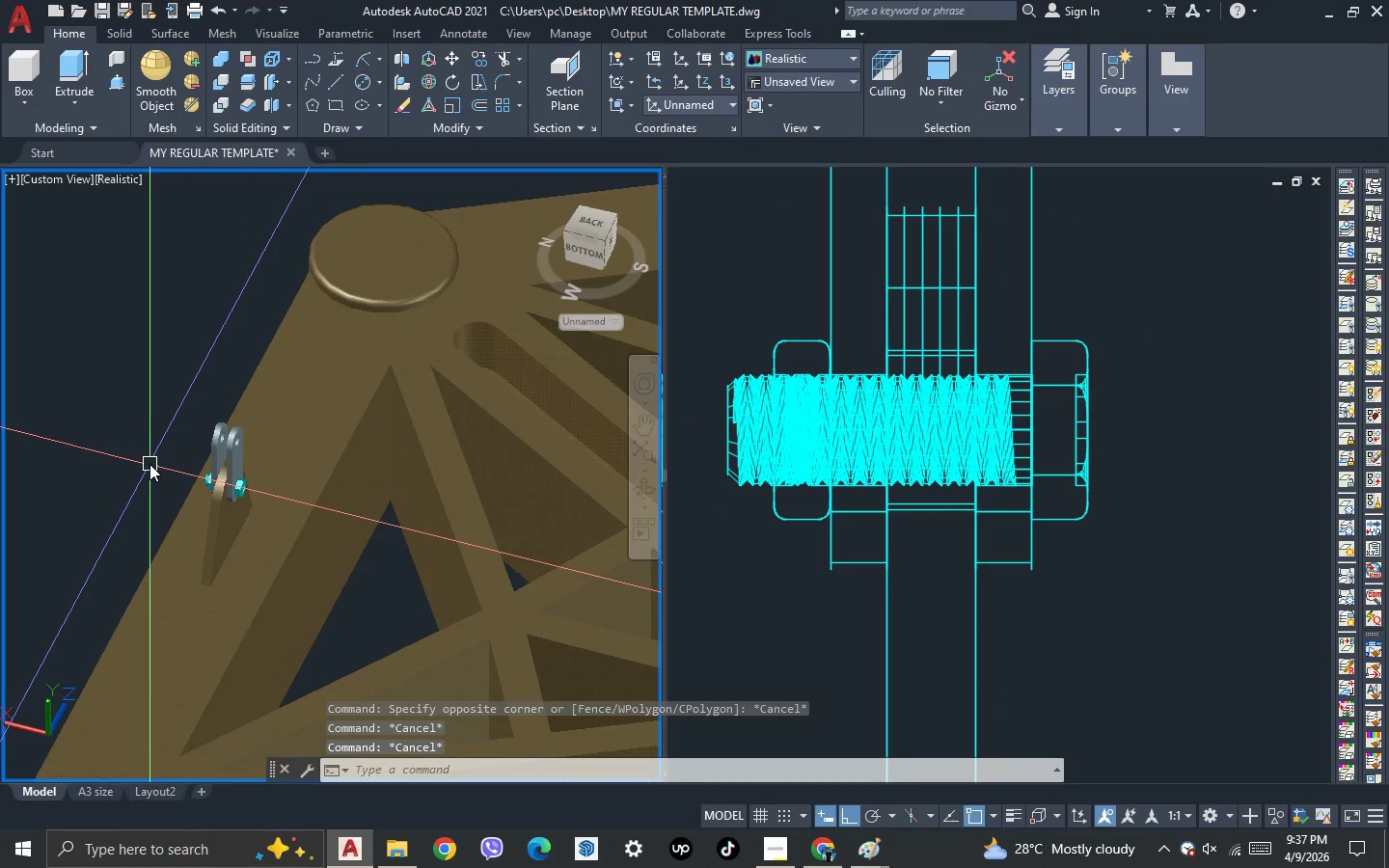 
scroll: coordinate [139, 483], scroll_direction: up, amount: 3.0
 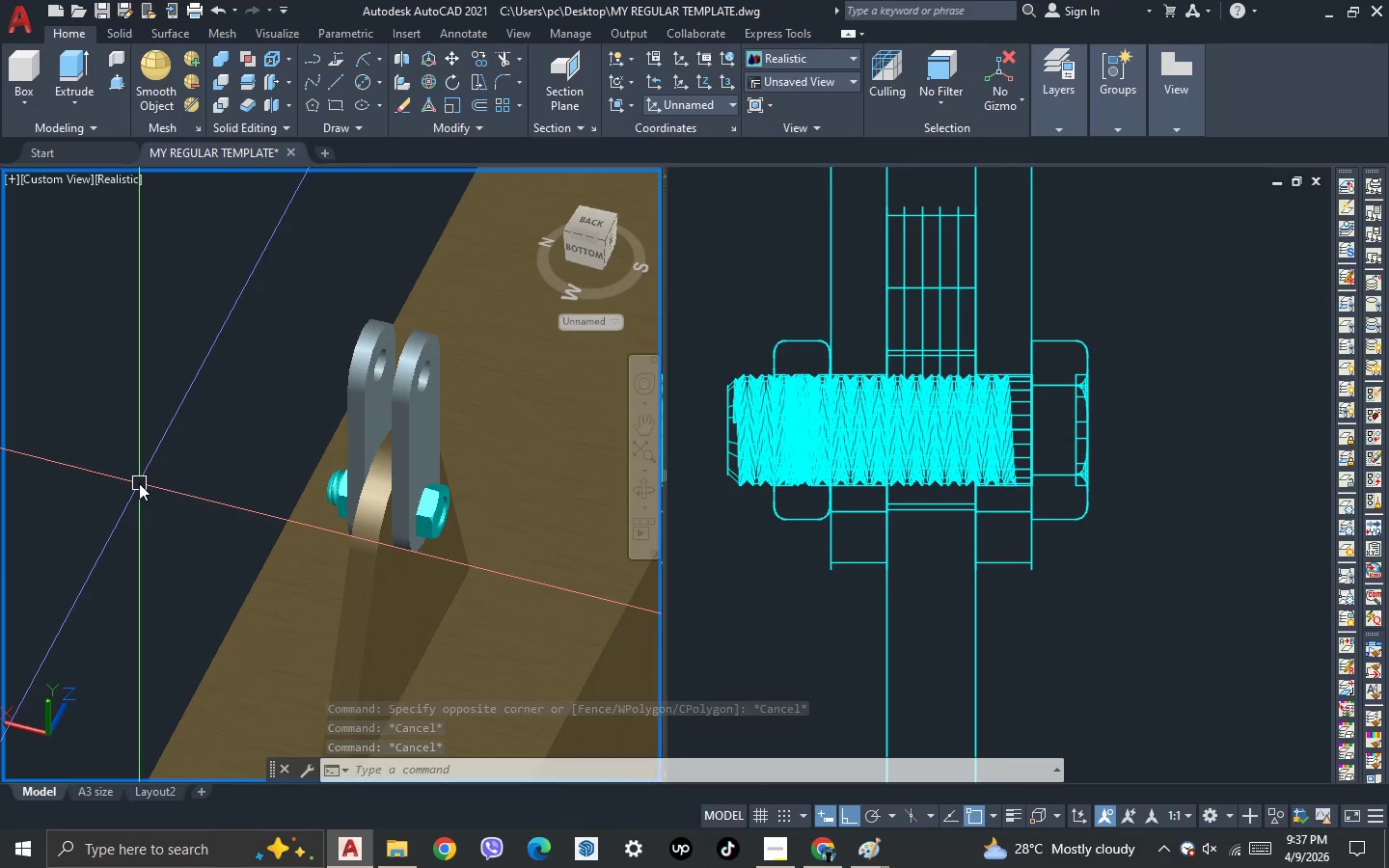 
key(M)
 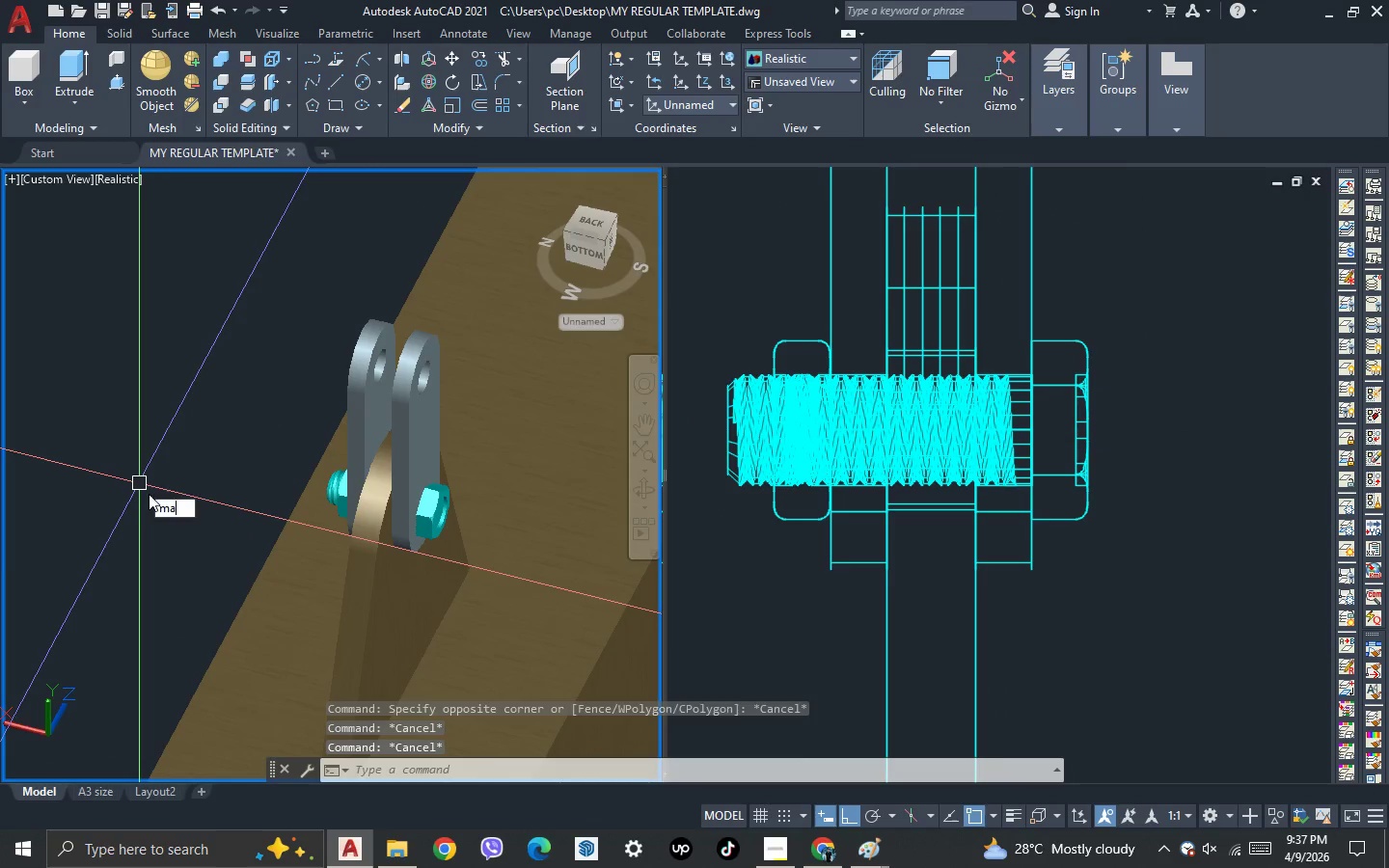 
key(A)
 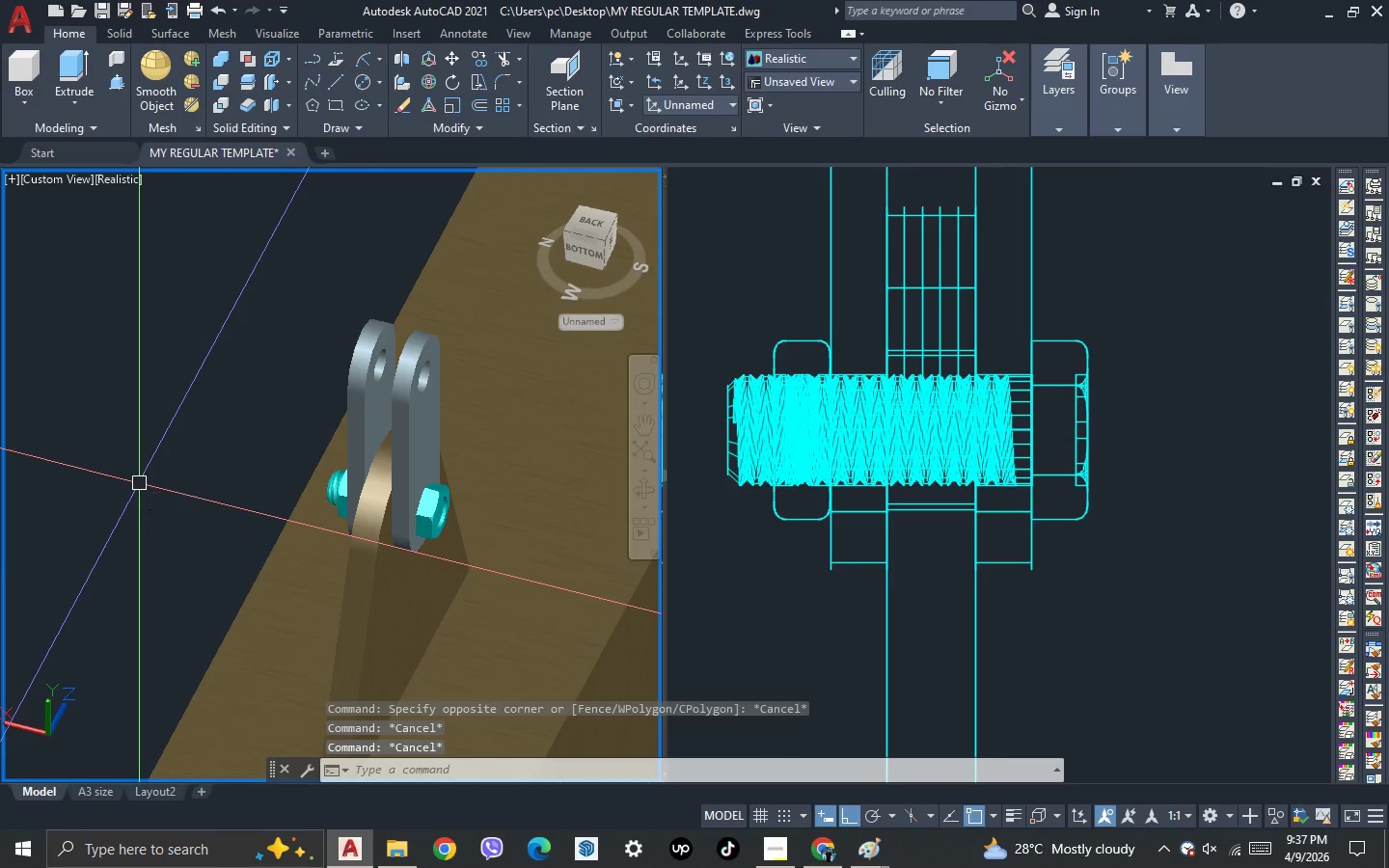 
key(Space)
 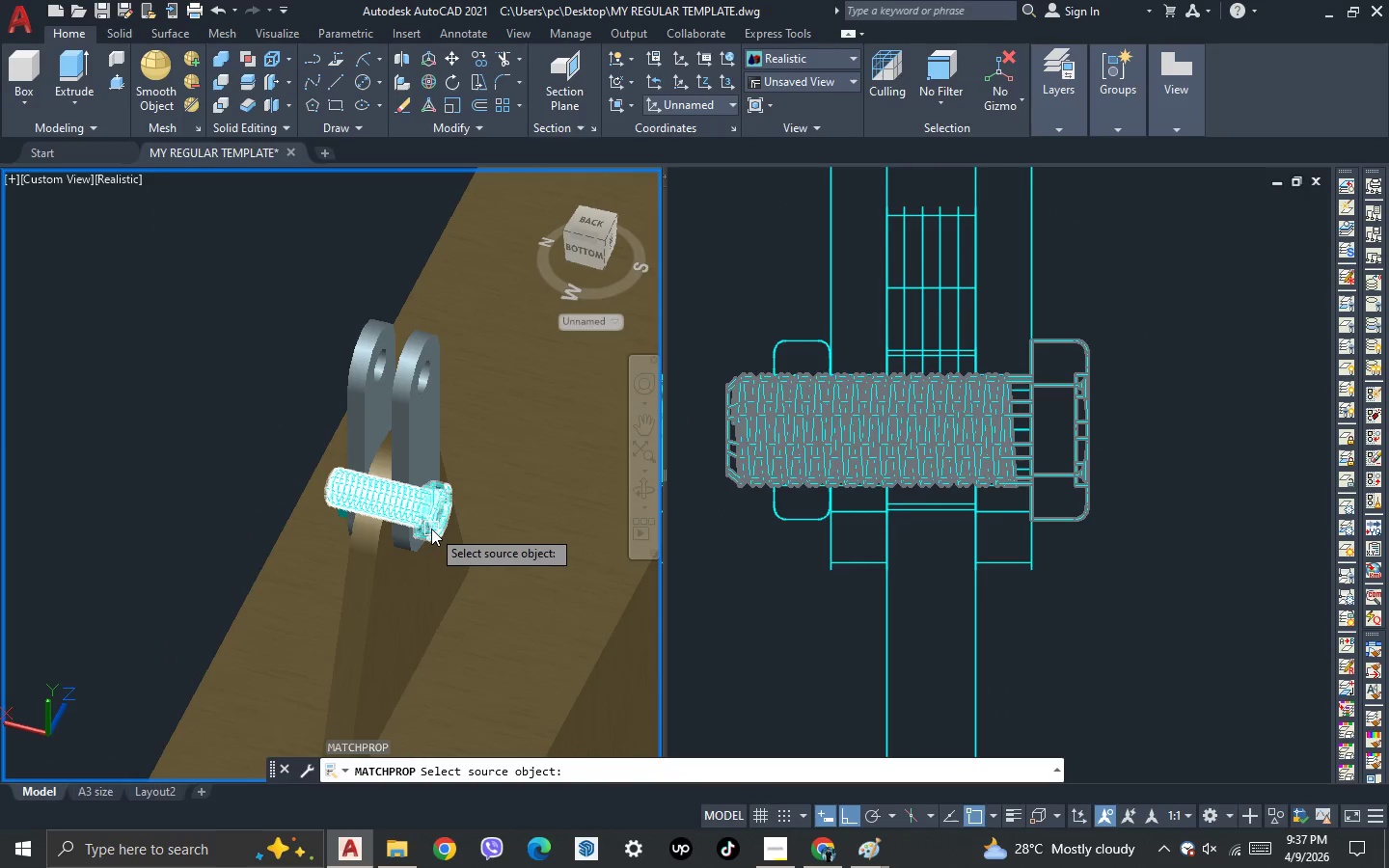 
left_click([431, 529])
 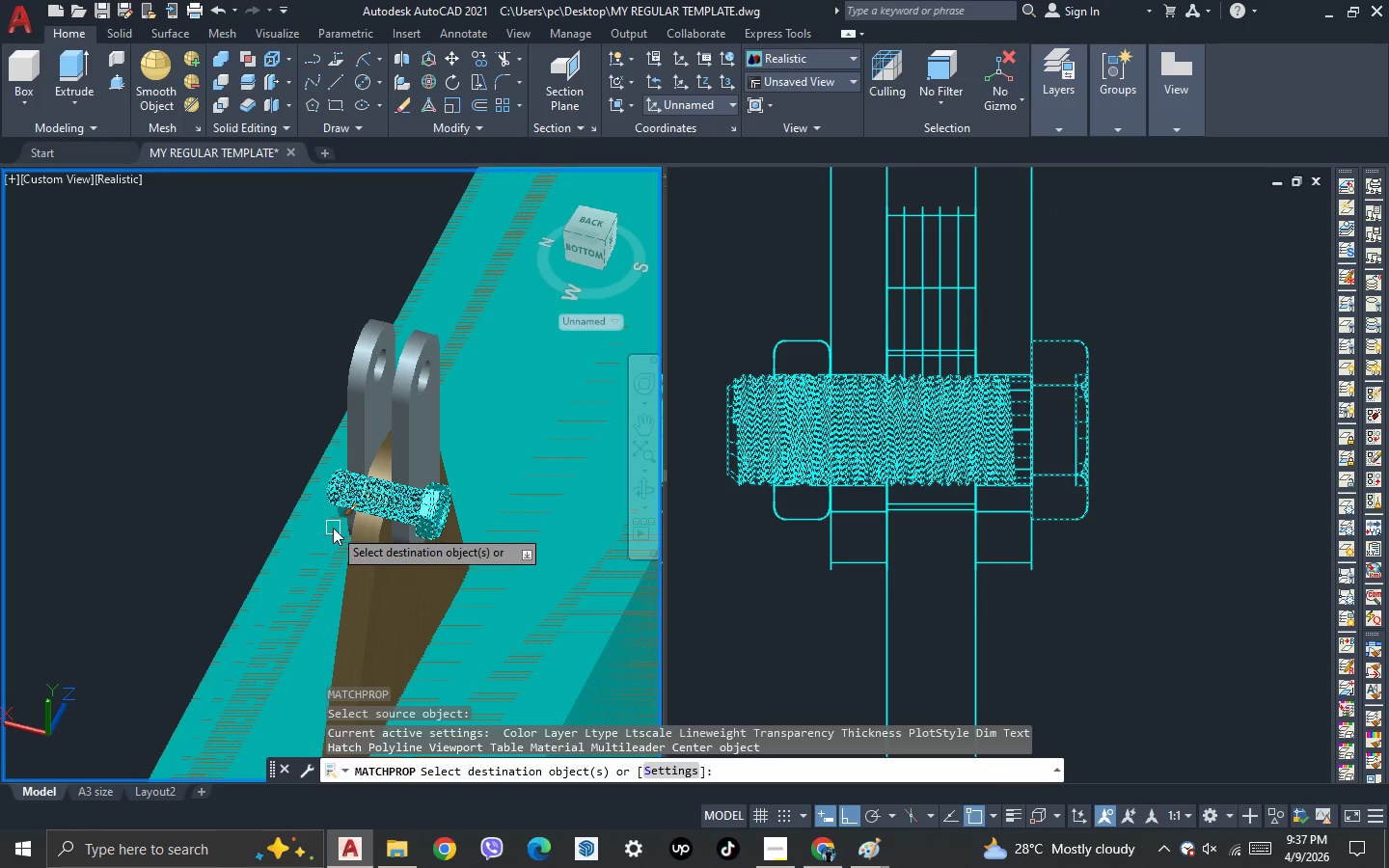 
key(Escape)
key(Escape)
key(Escape)
type(ma )
 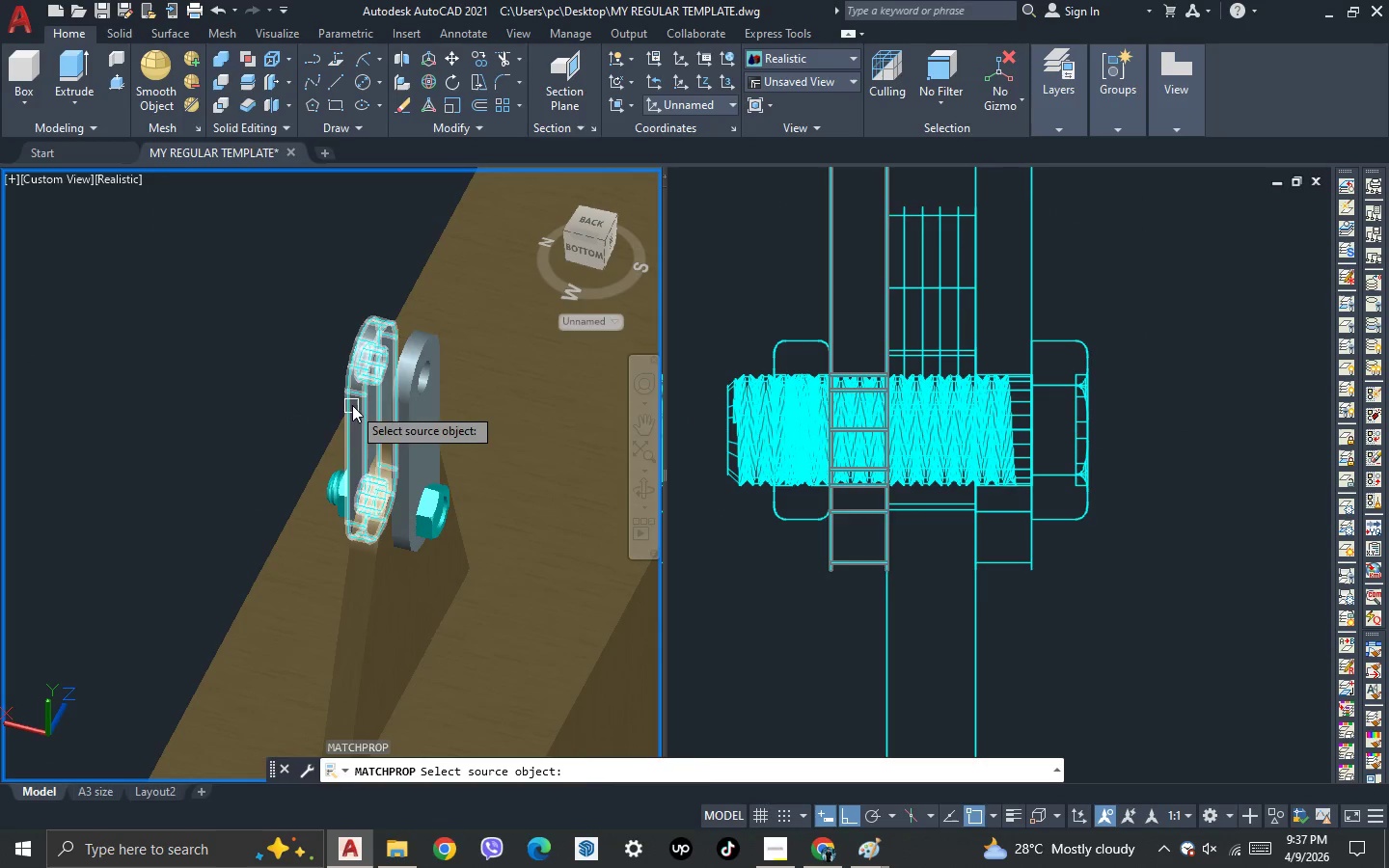 
left_click([353, 405])
 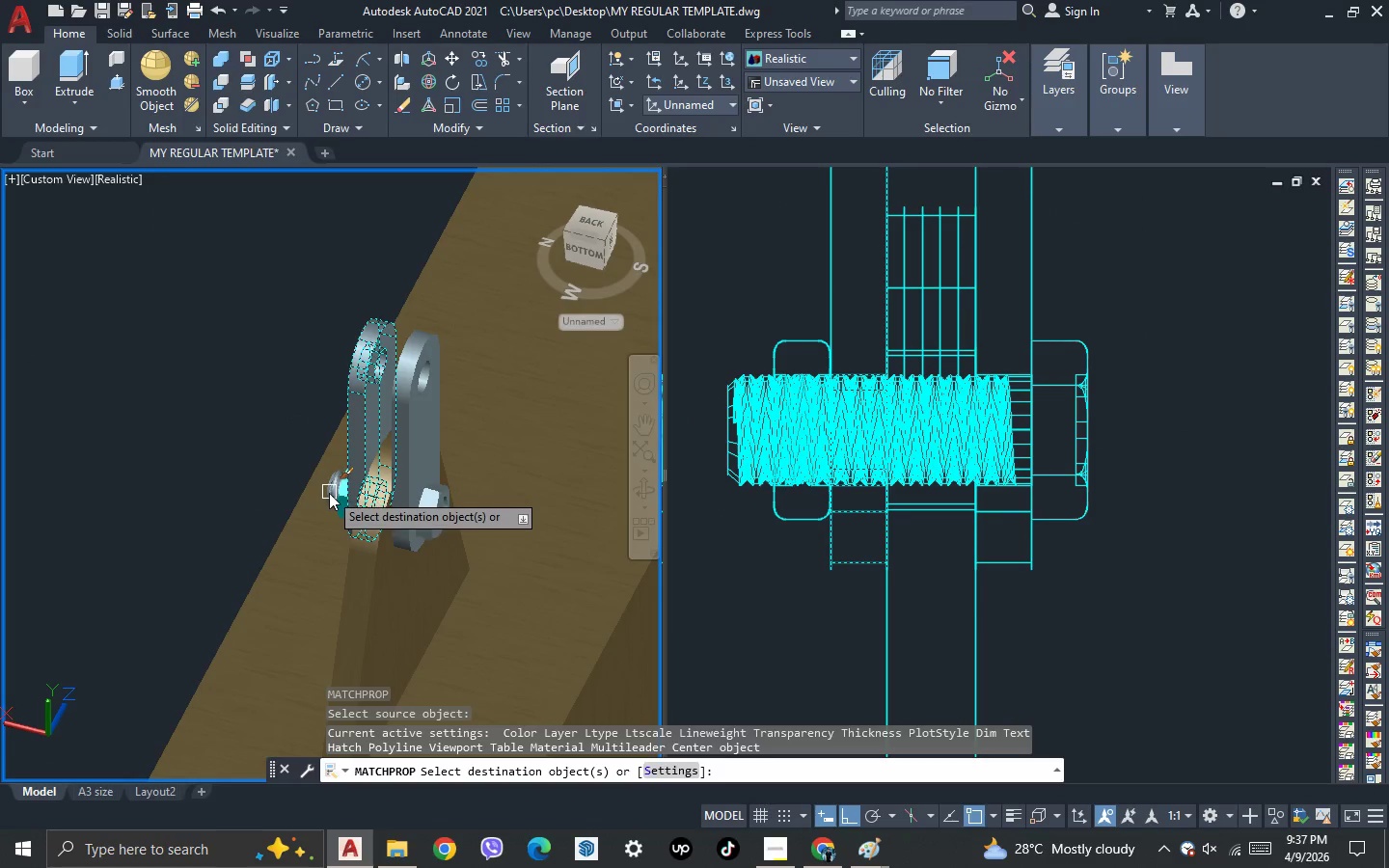 
scroll: coordinate [331, 496], scroll_direction: up, amount: 2.0
 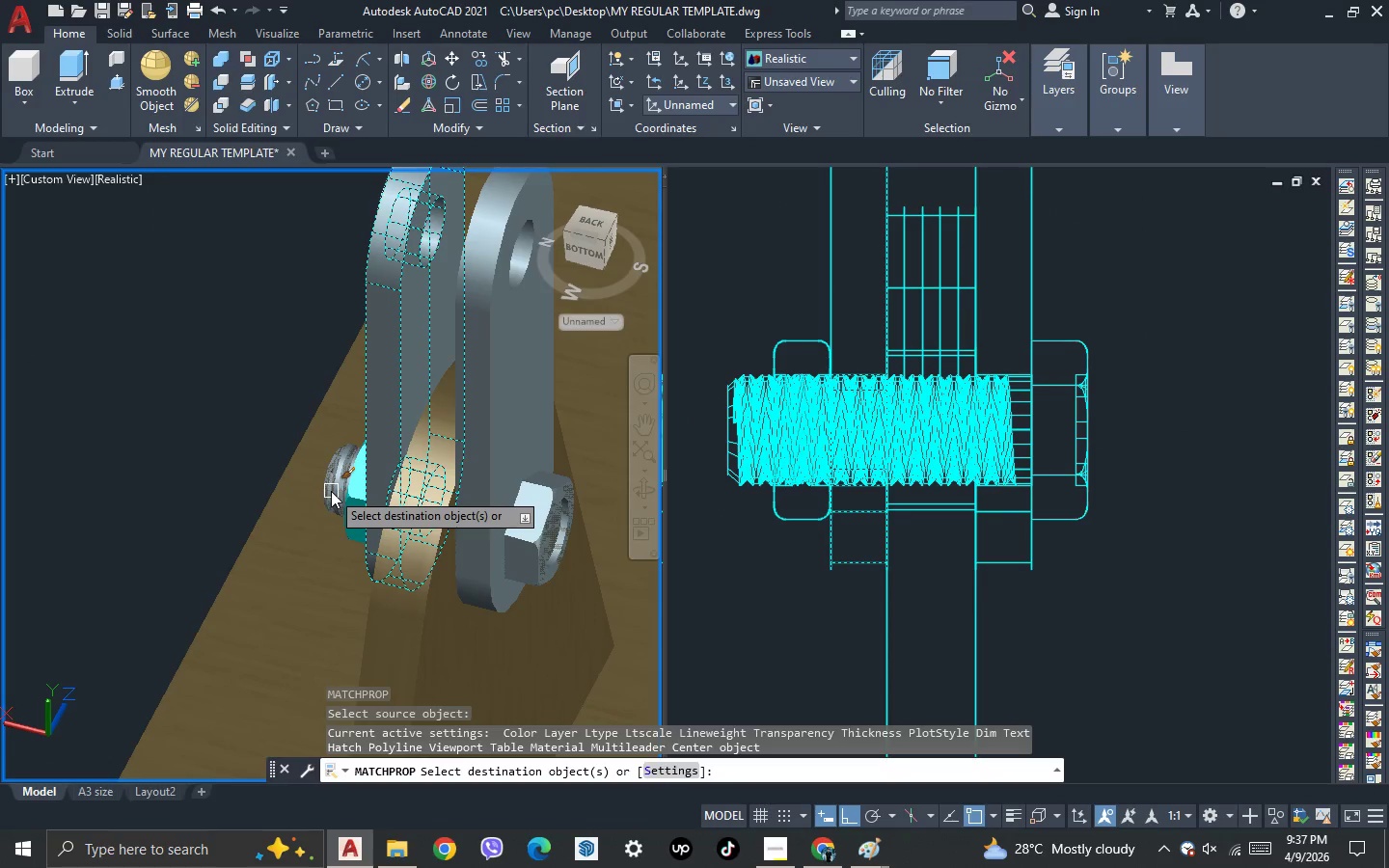 
left_click([331, 491])
 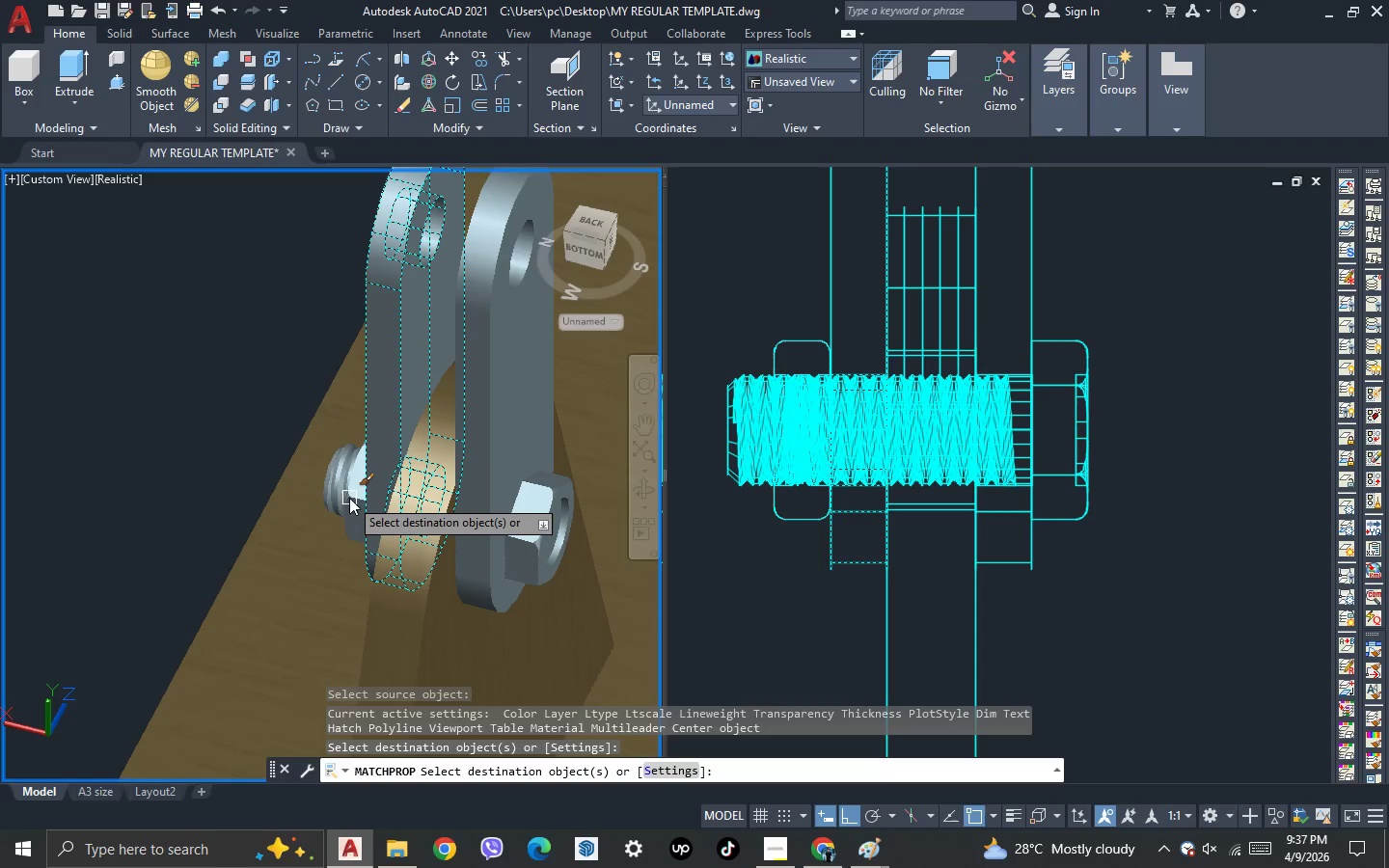 
left_click([349, 498])
 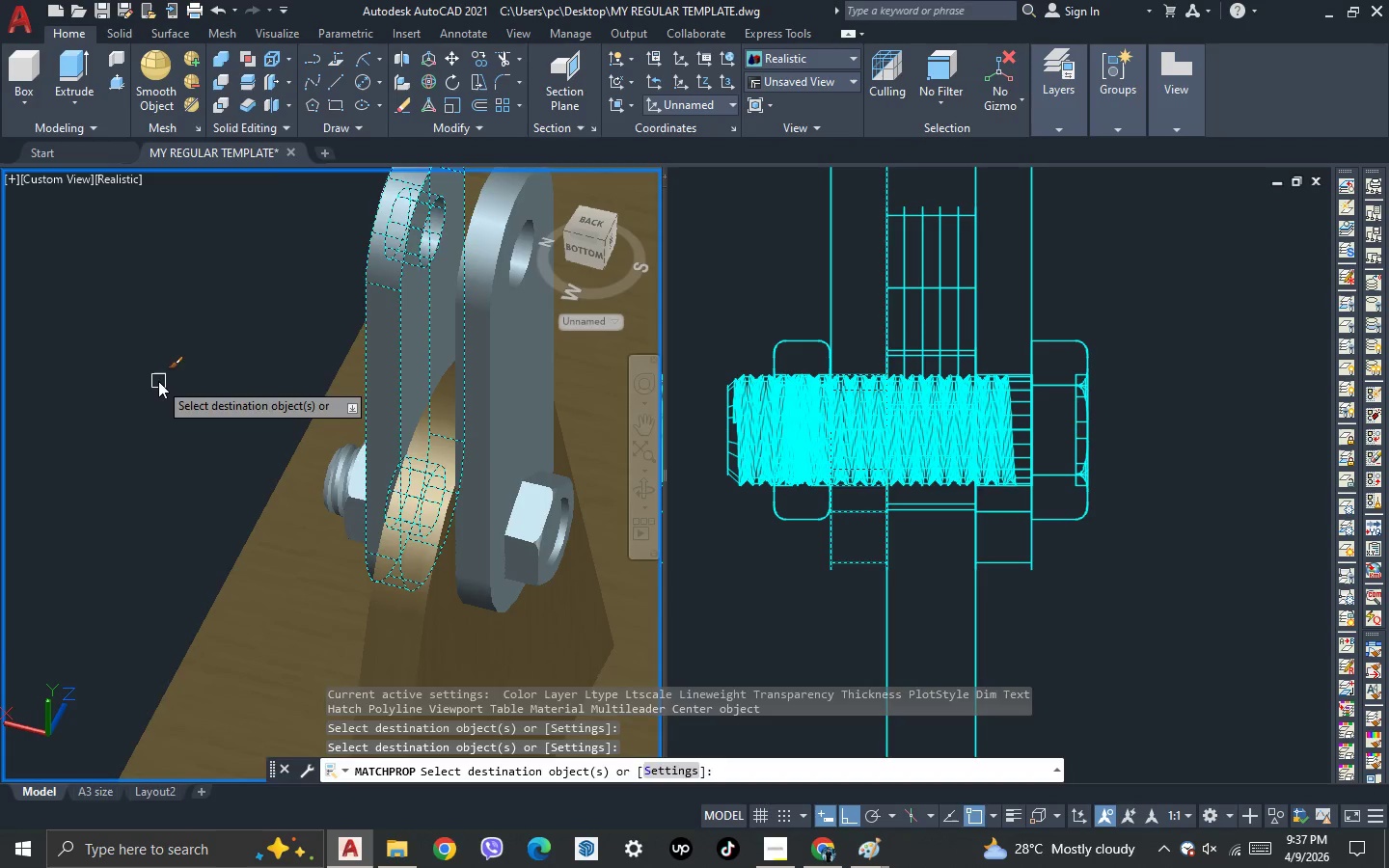 
key(Escape)
 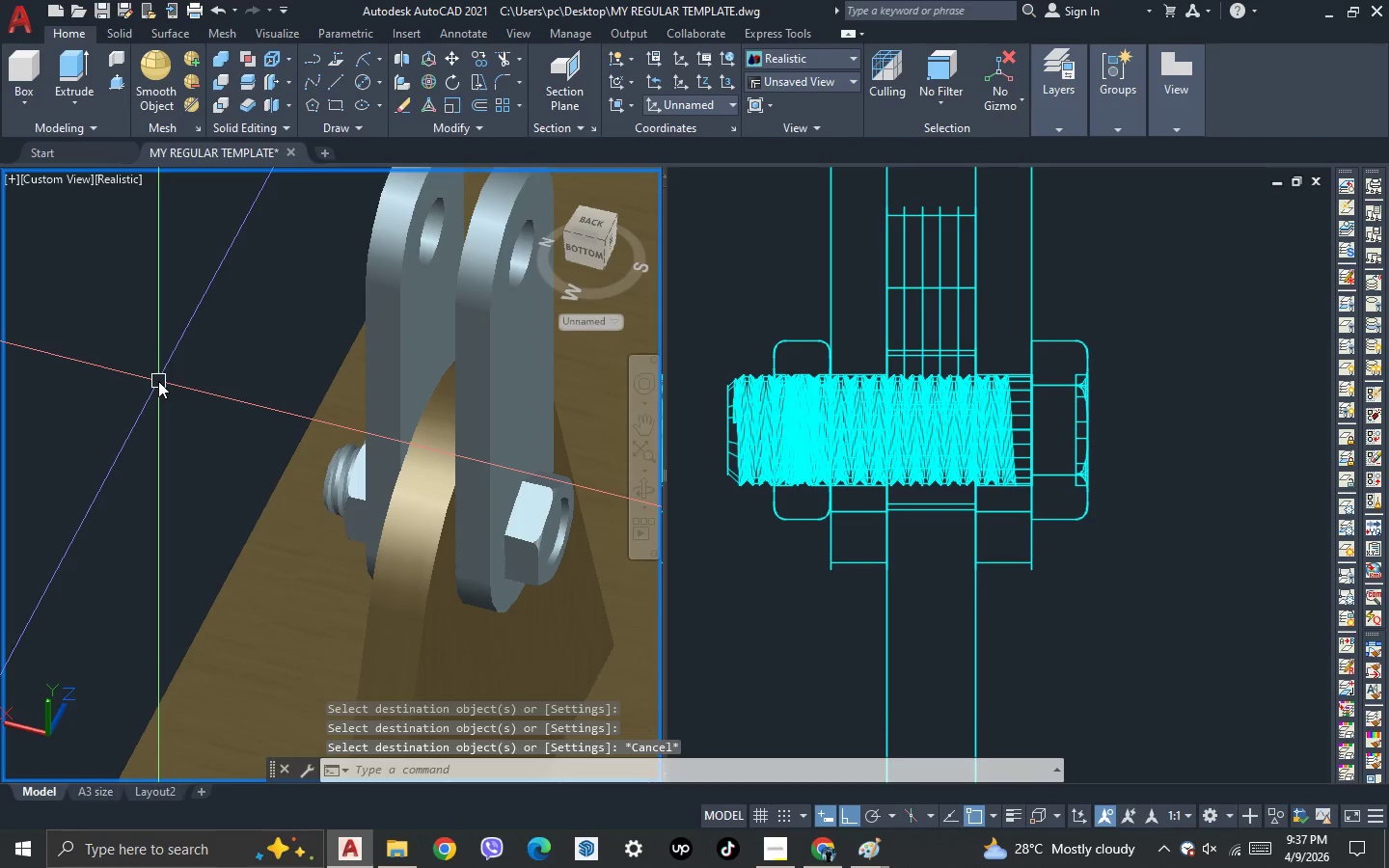 
key(Escape)
 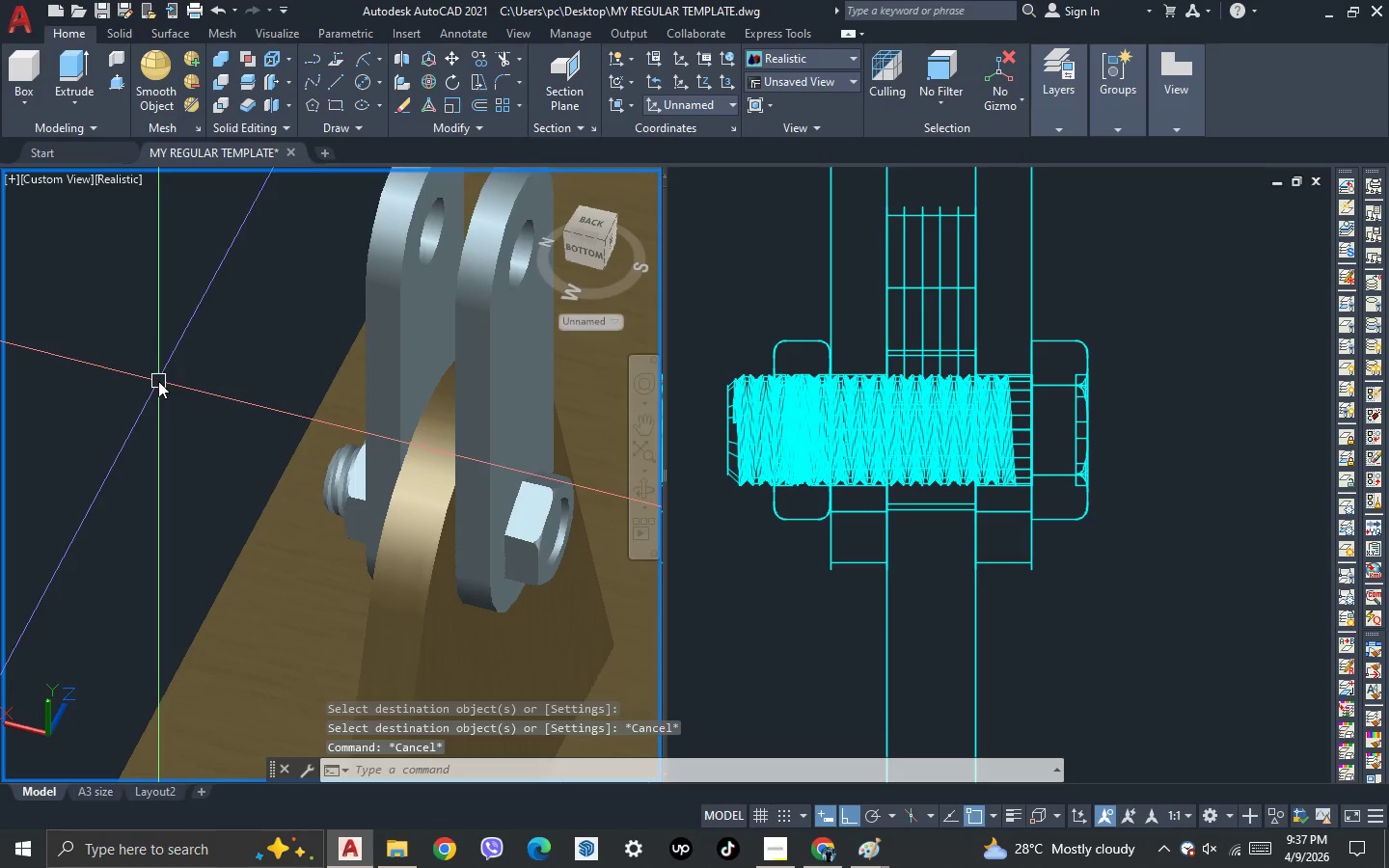 
key(Escape)
 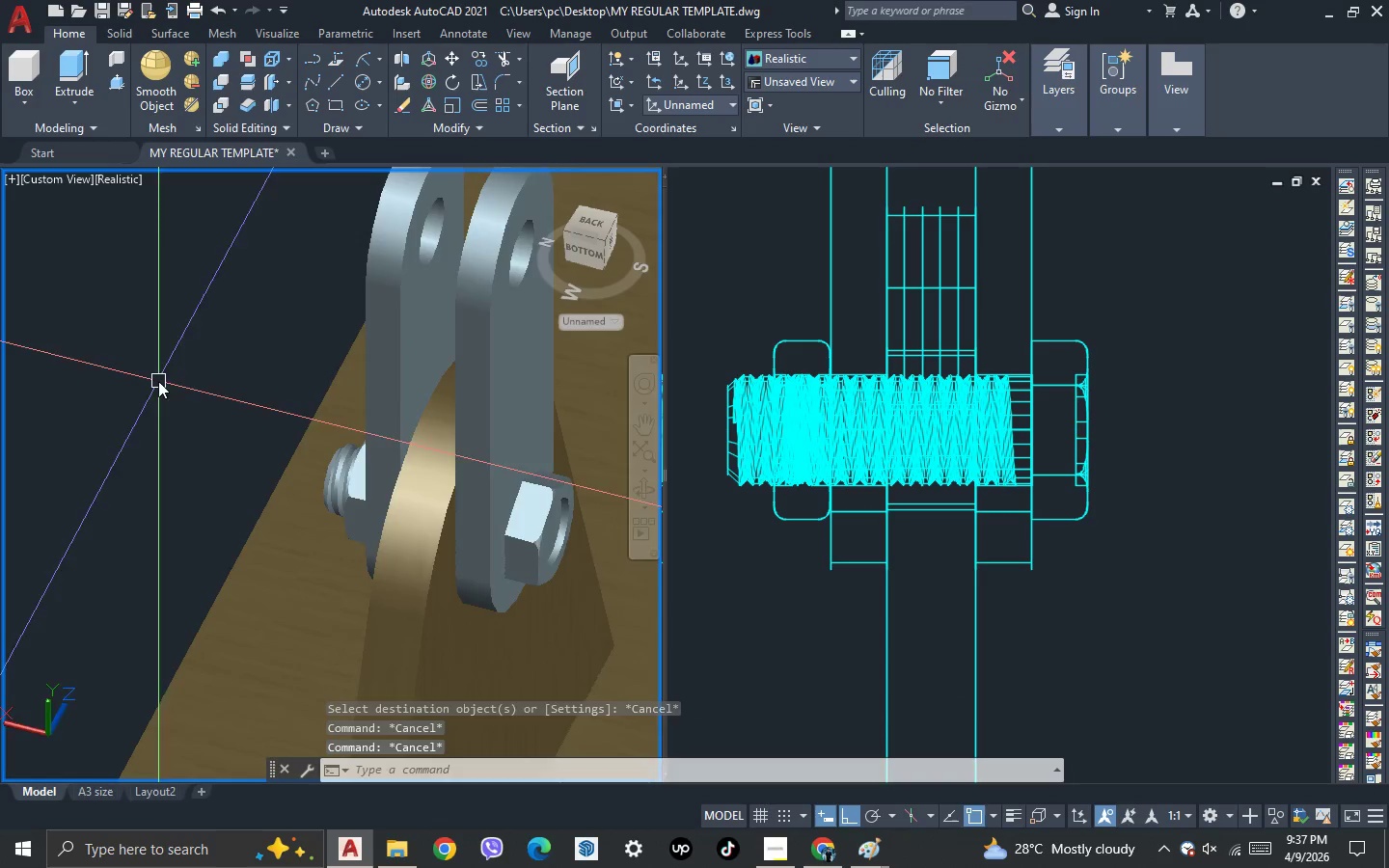 
scroll: coordinate [158, 381], scroll_direction: down, amount: 1.0
 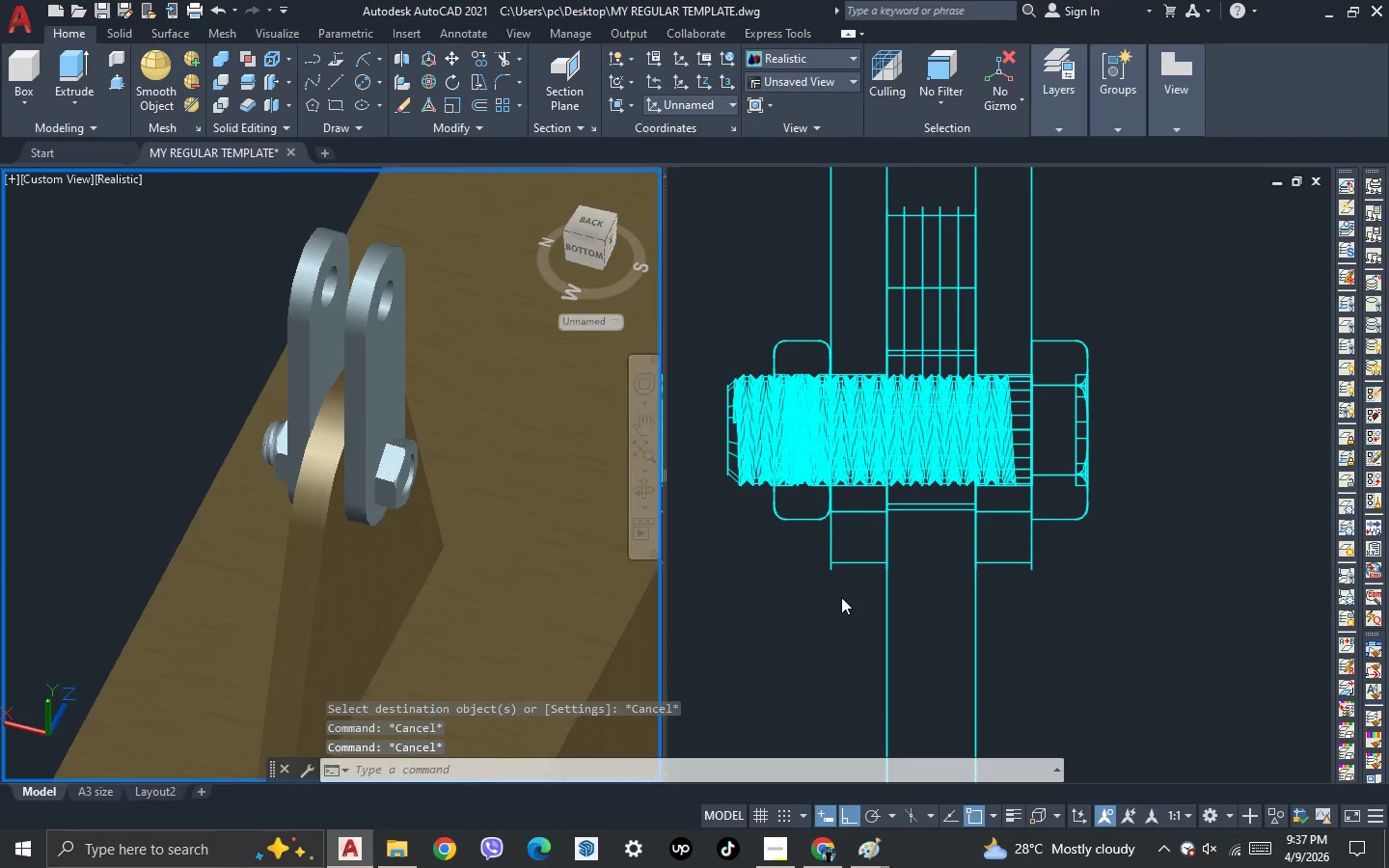 
left_click([844, 597])
 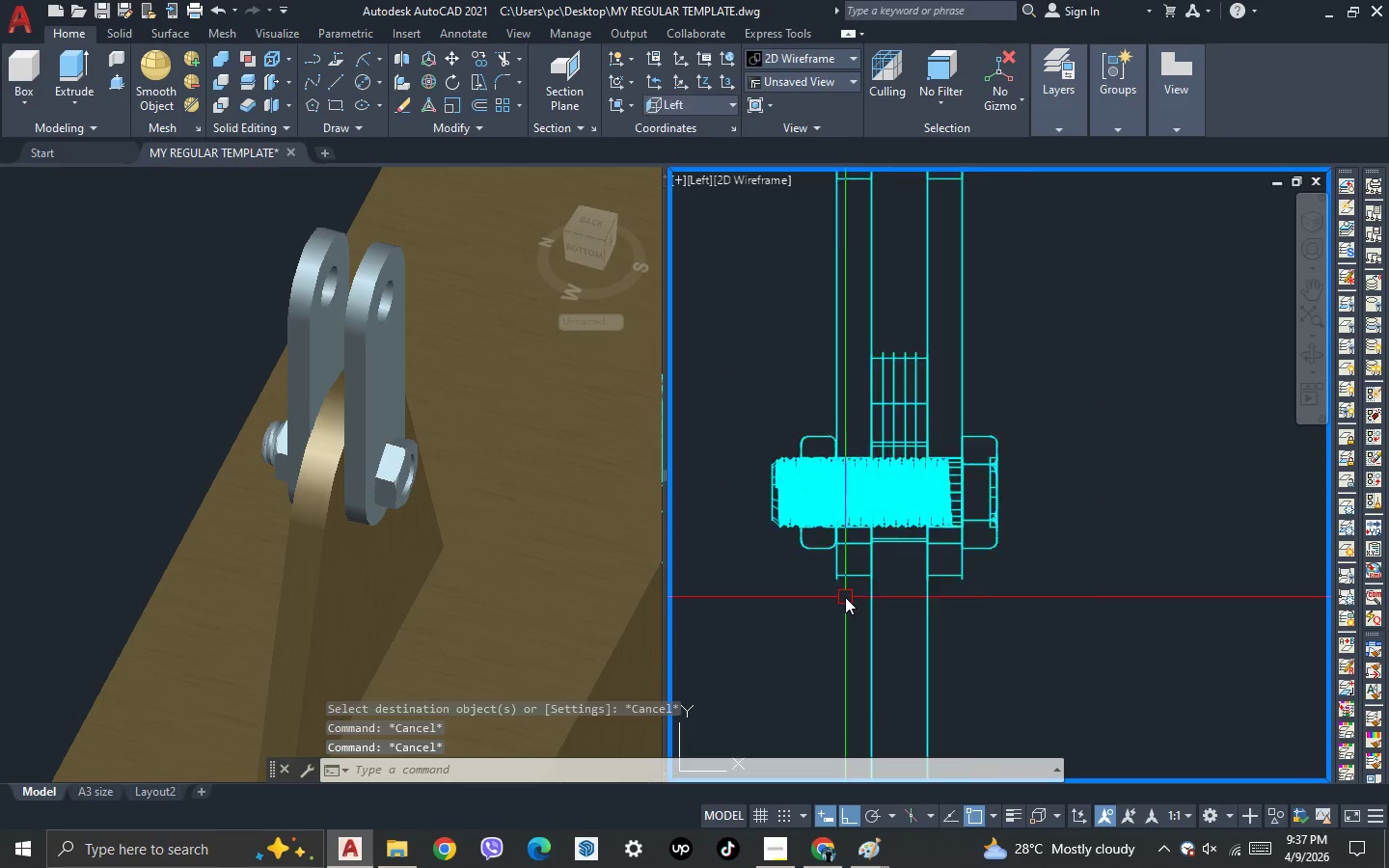 
scroll: coordinate [845, 597], scroll_direction: down, amount: 2.0
 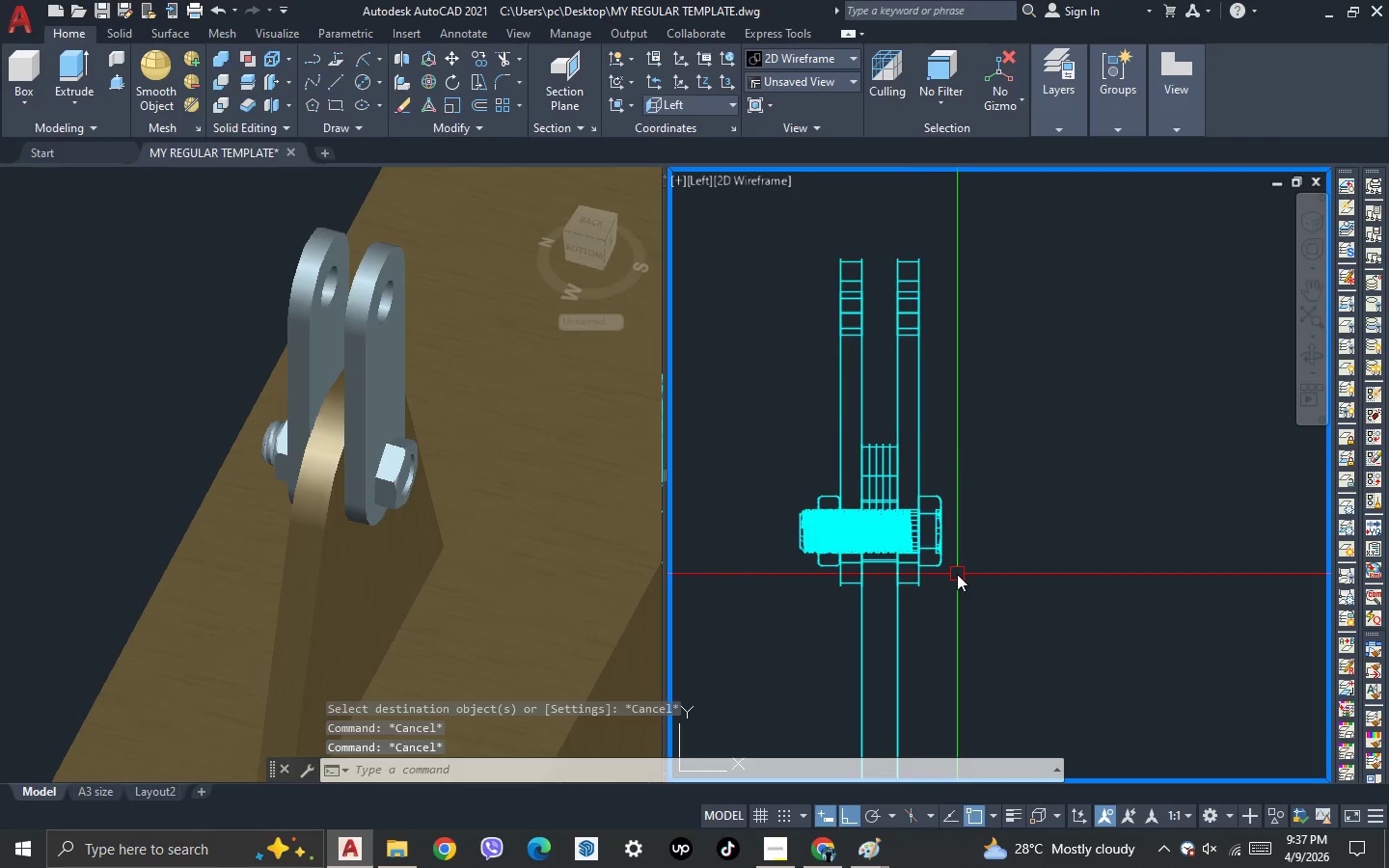 
scroll: coordinate [957, 574], scroll_direction: up, amount: 1.0
 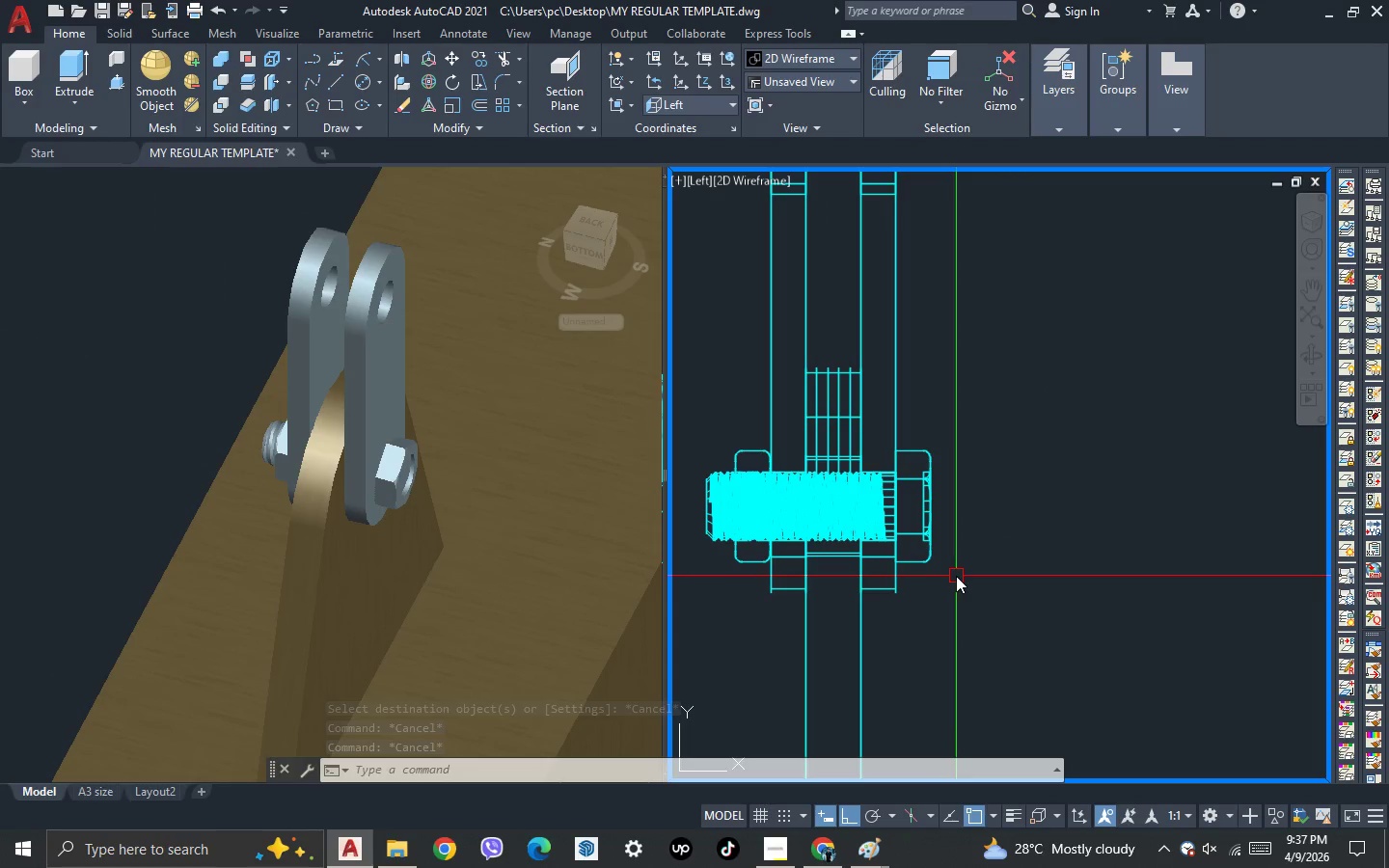 
left_click([956, 576])
 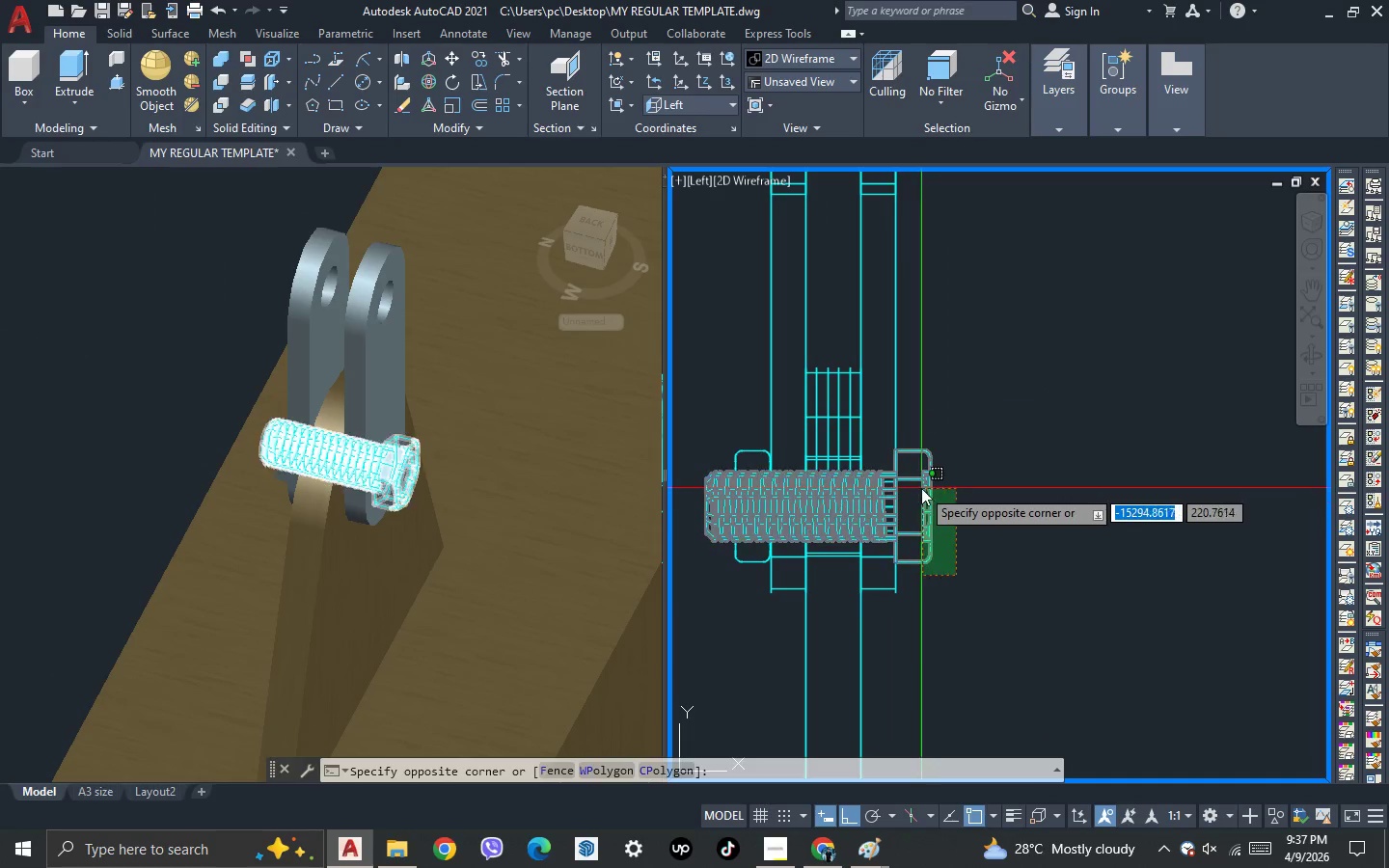 
left_click([921, 488])
 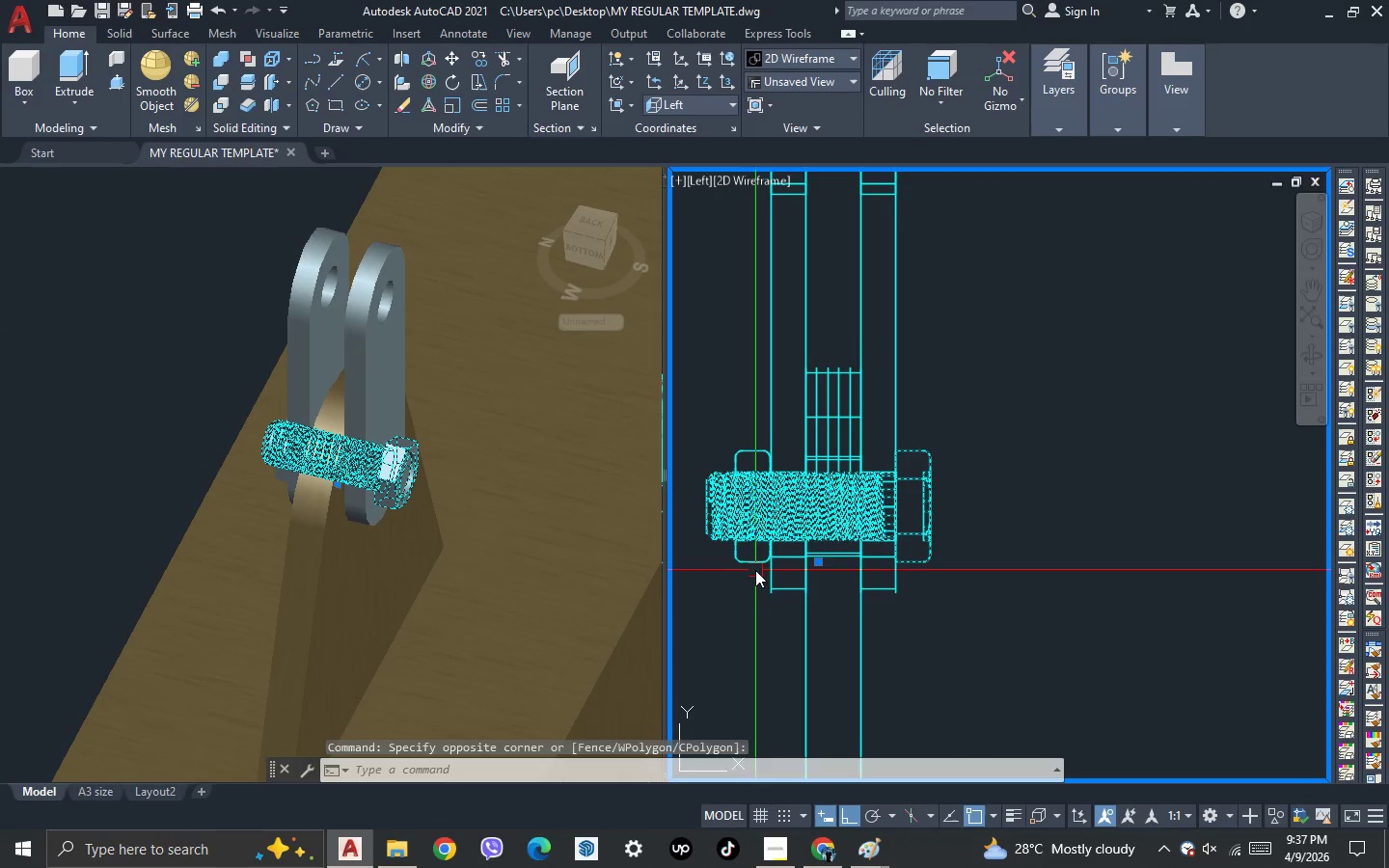 
left_click([751, 567])
 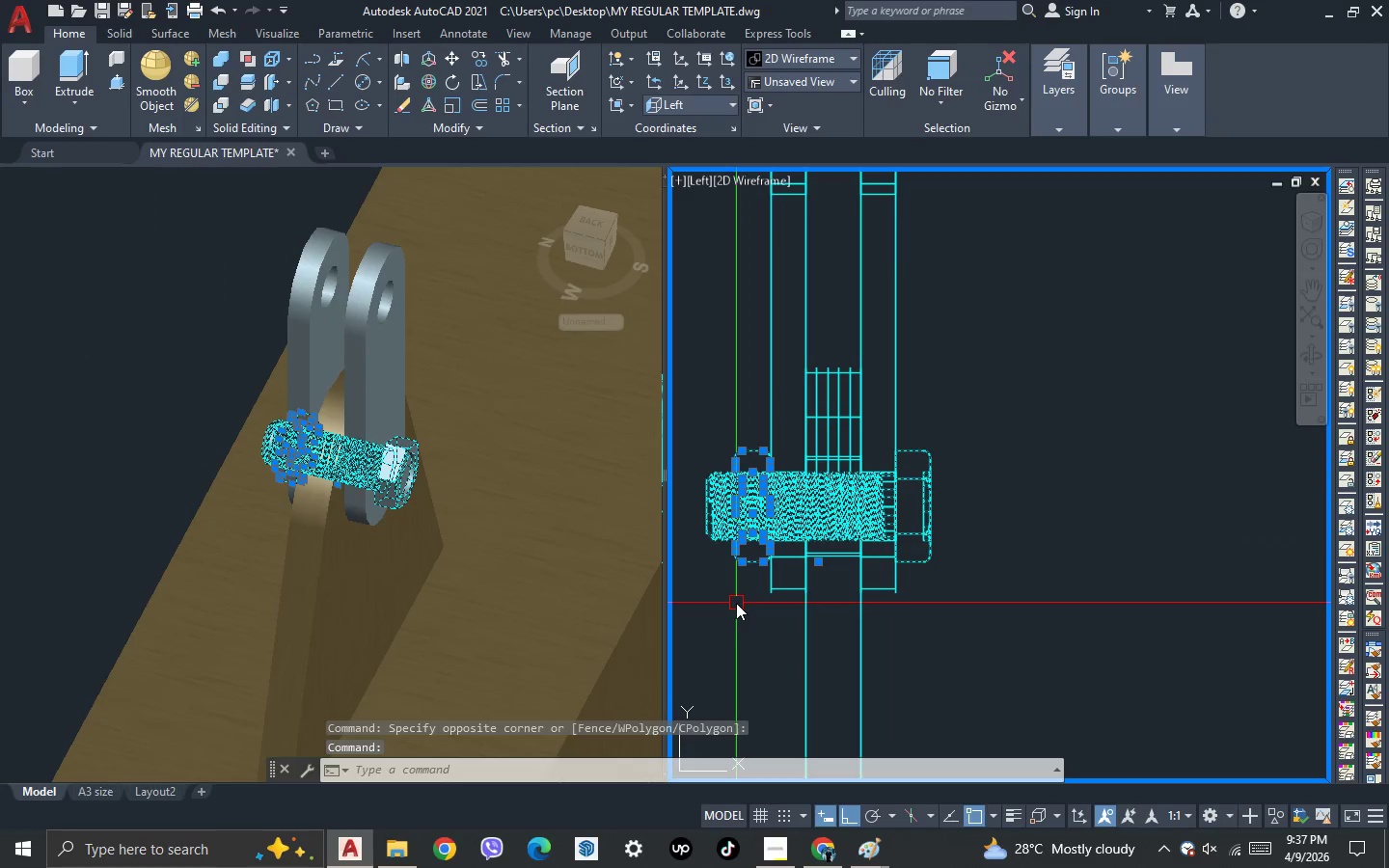 
type(b screw)
 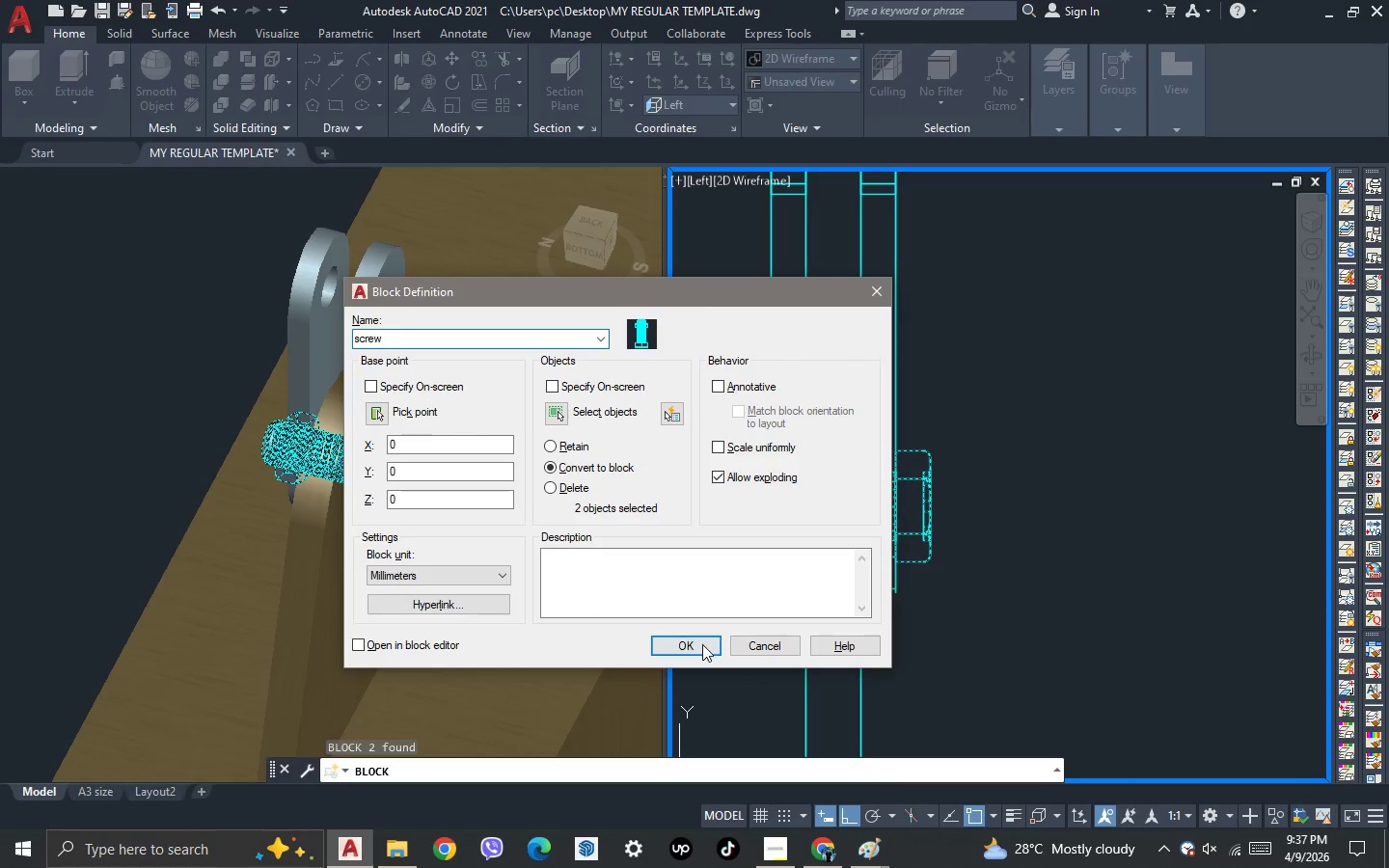 
left_click([701, 644])
 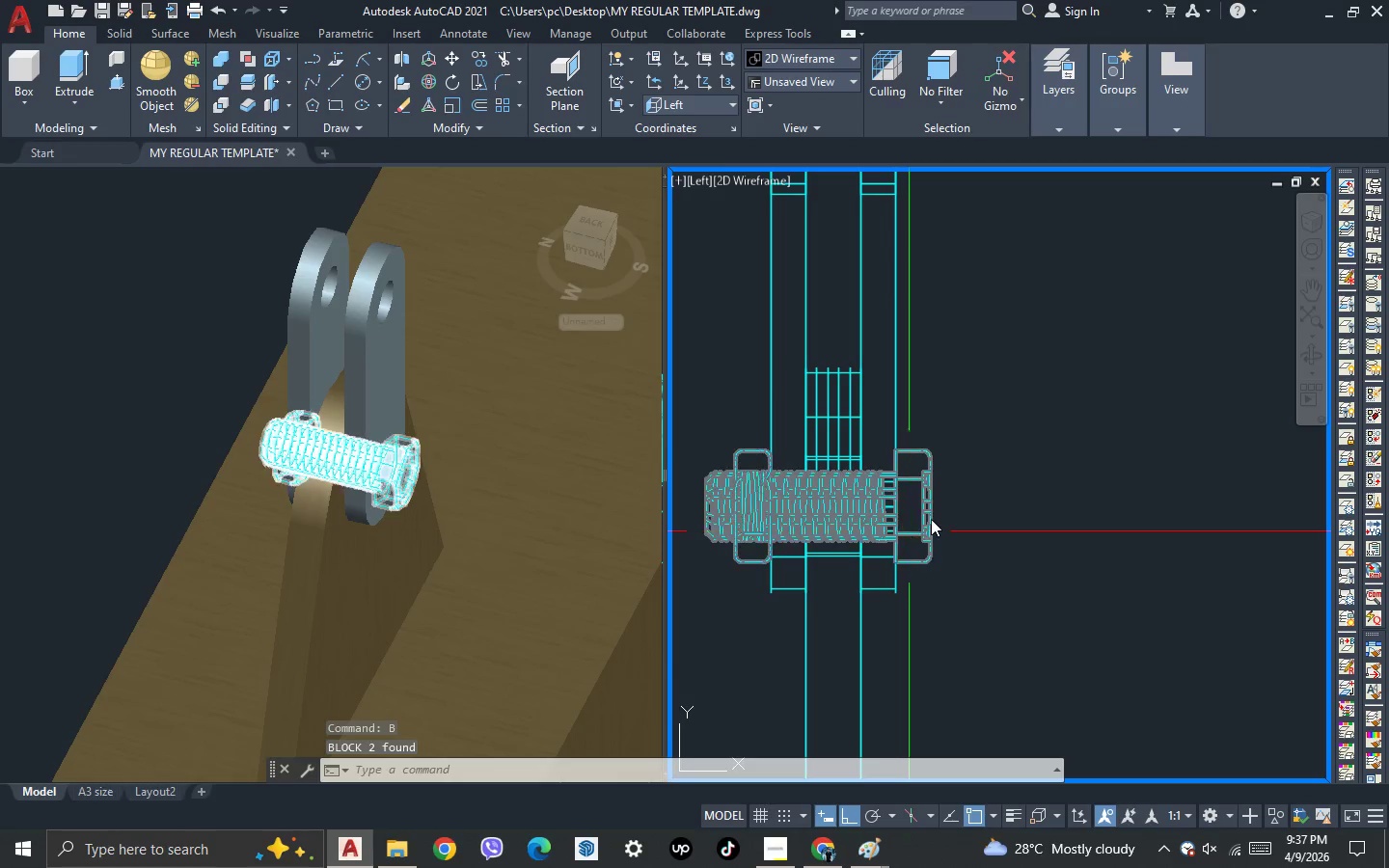 
left_click([931, 518])
 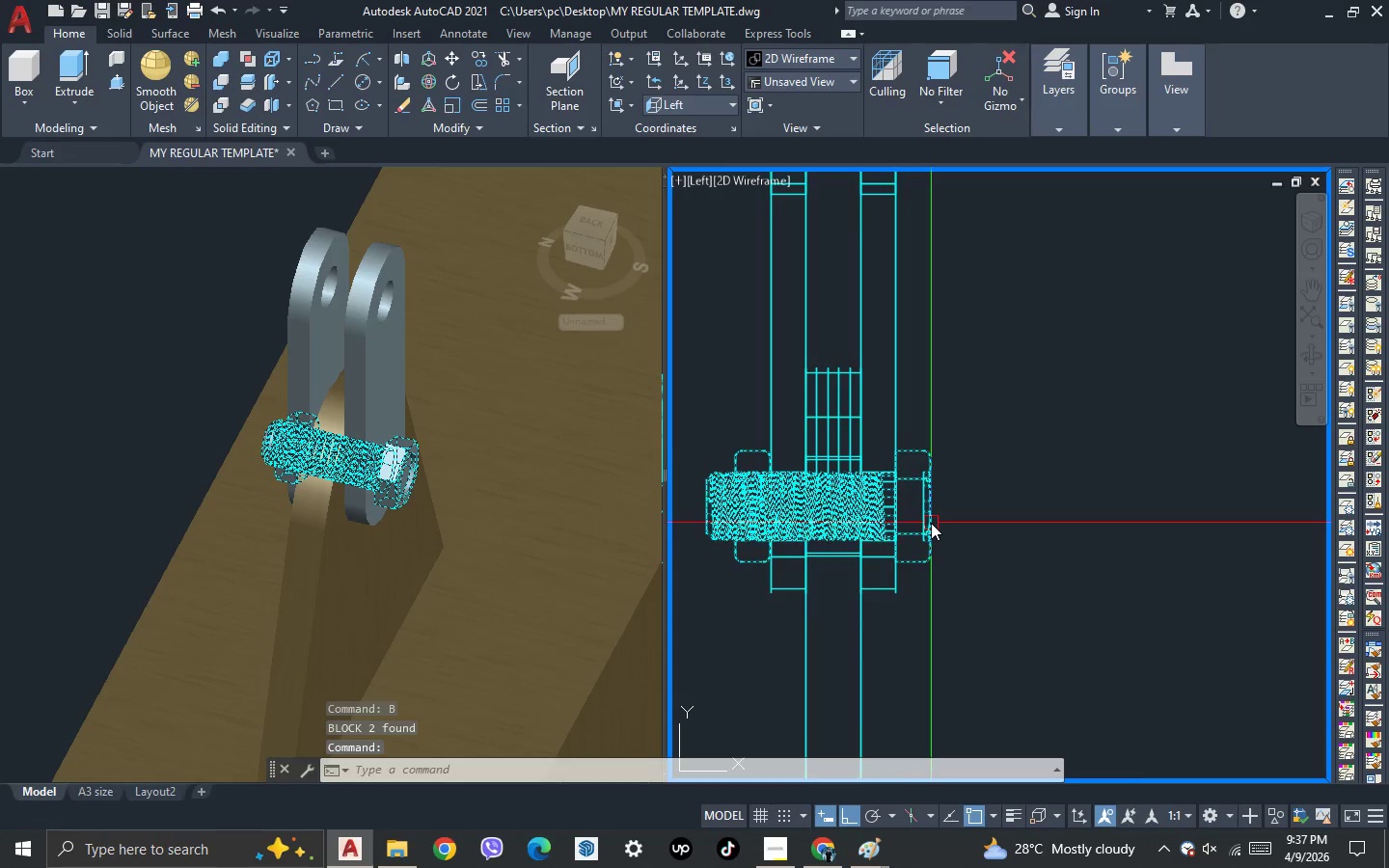 
scroll: coordinate [931, 523], scroll_direction: down, amount: 2.0
 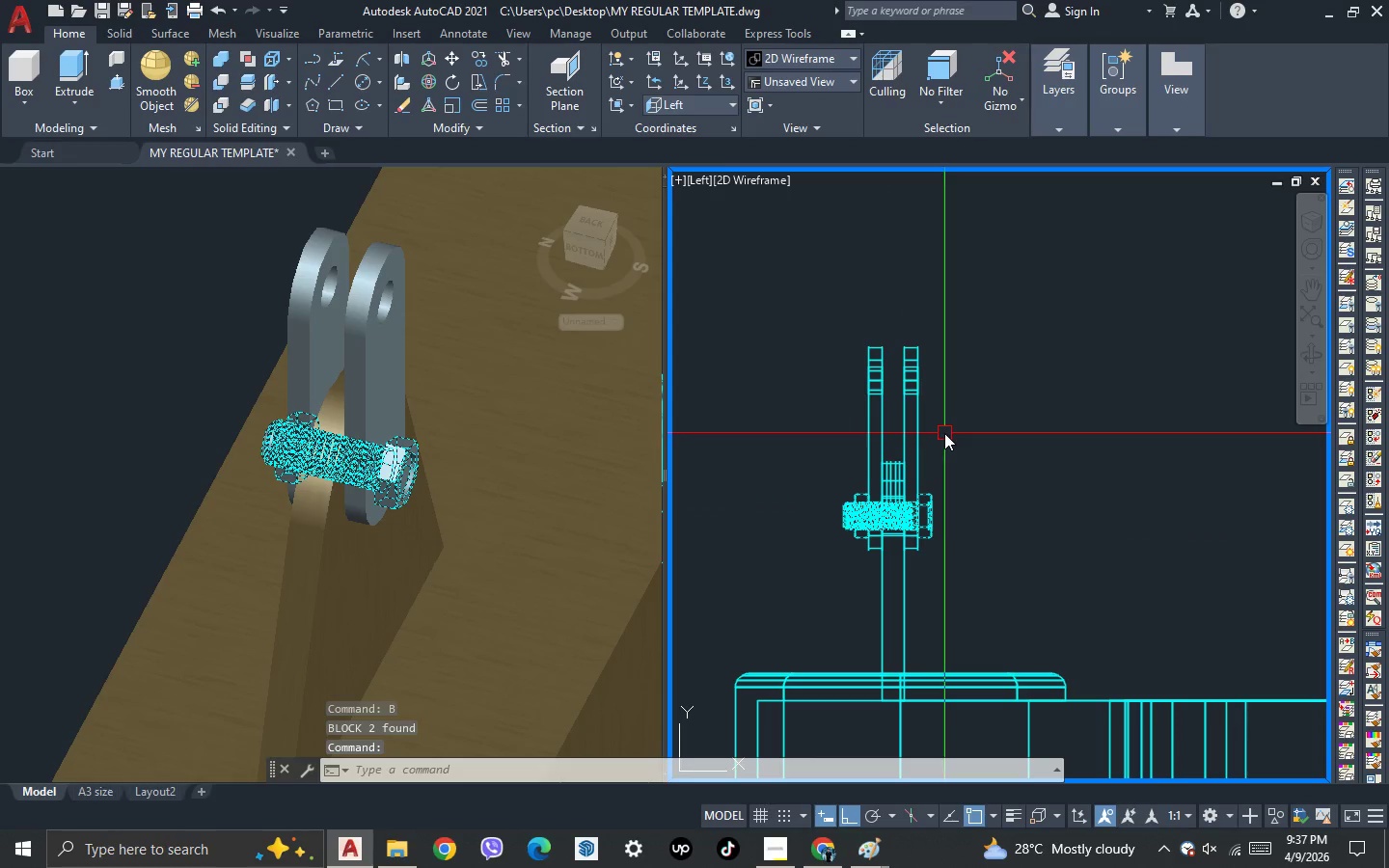 
type(mi )
 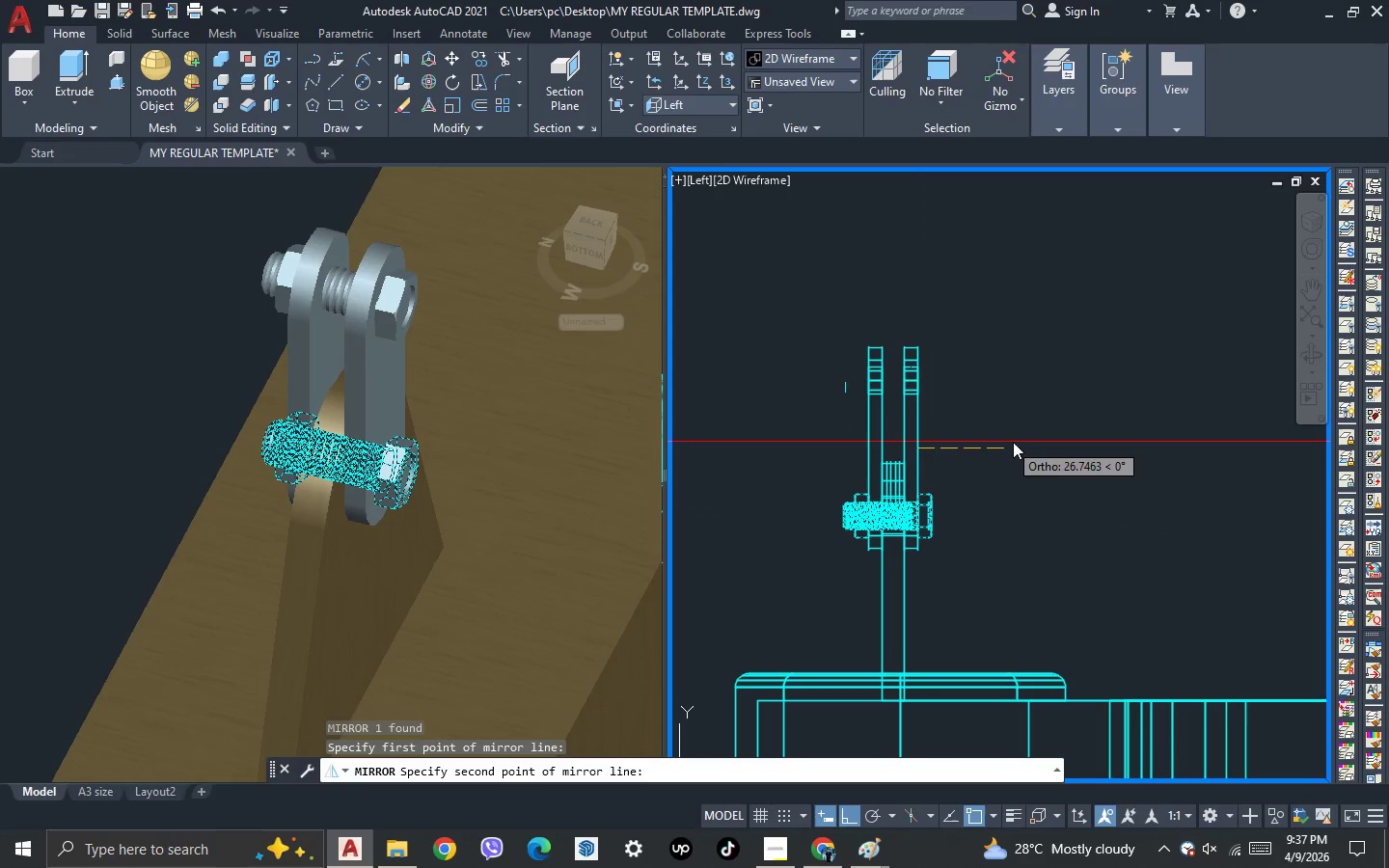 
left_click([1014, 442])
 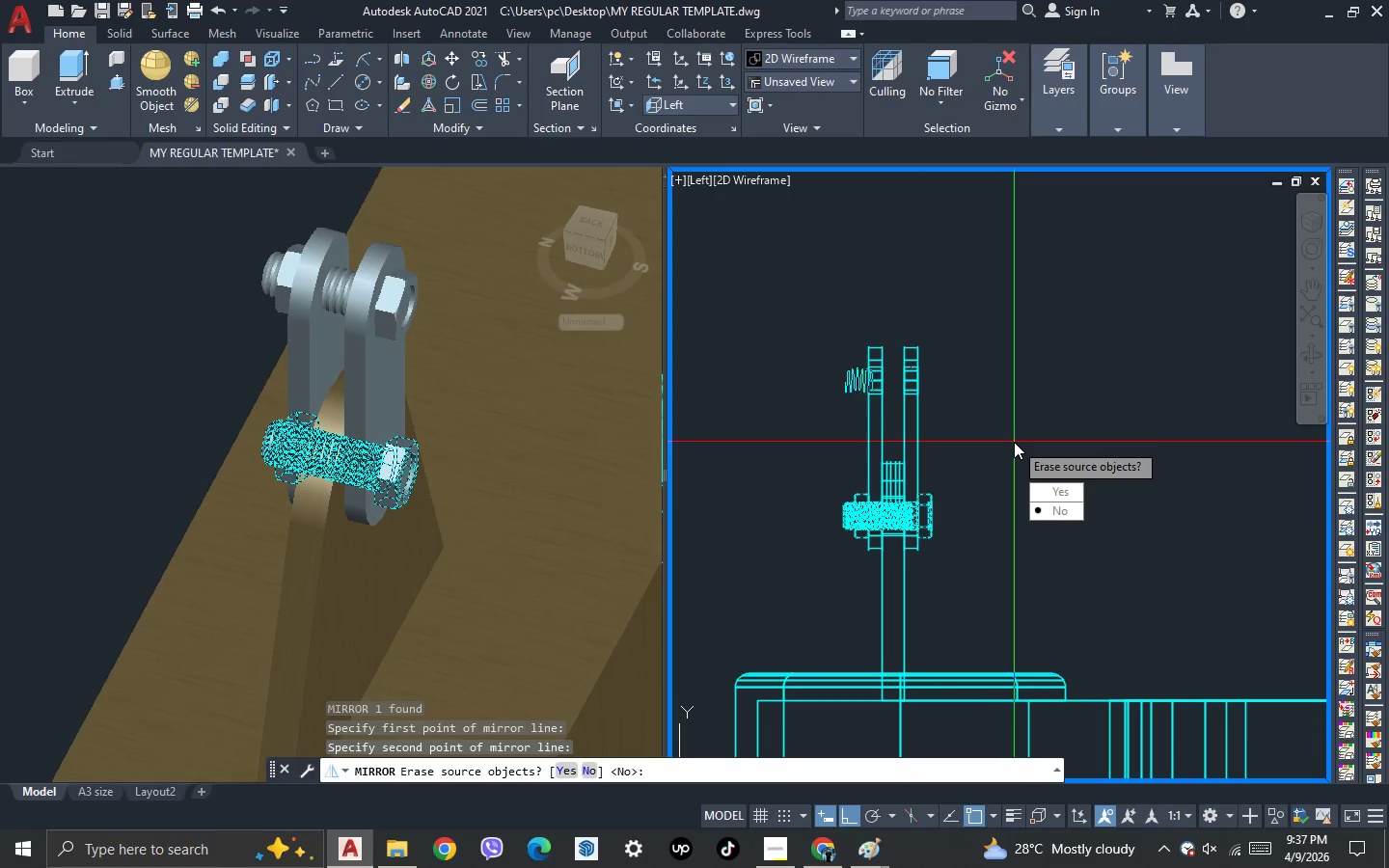 
key(Space)
 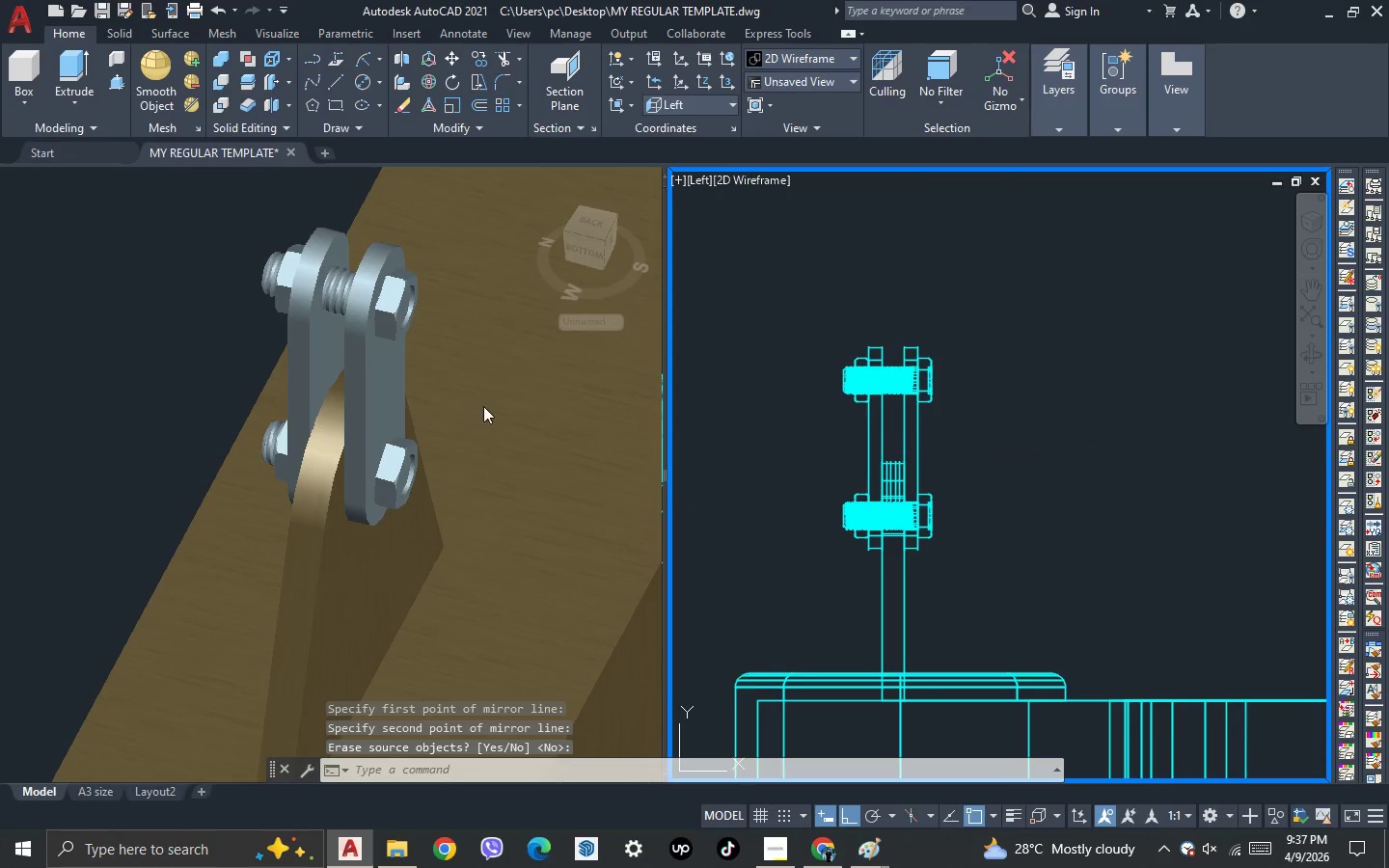 
left_click([479, 403])
 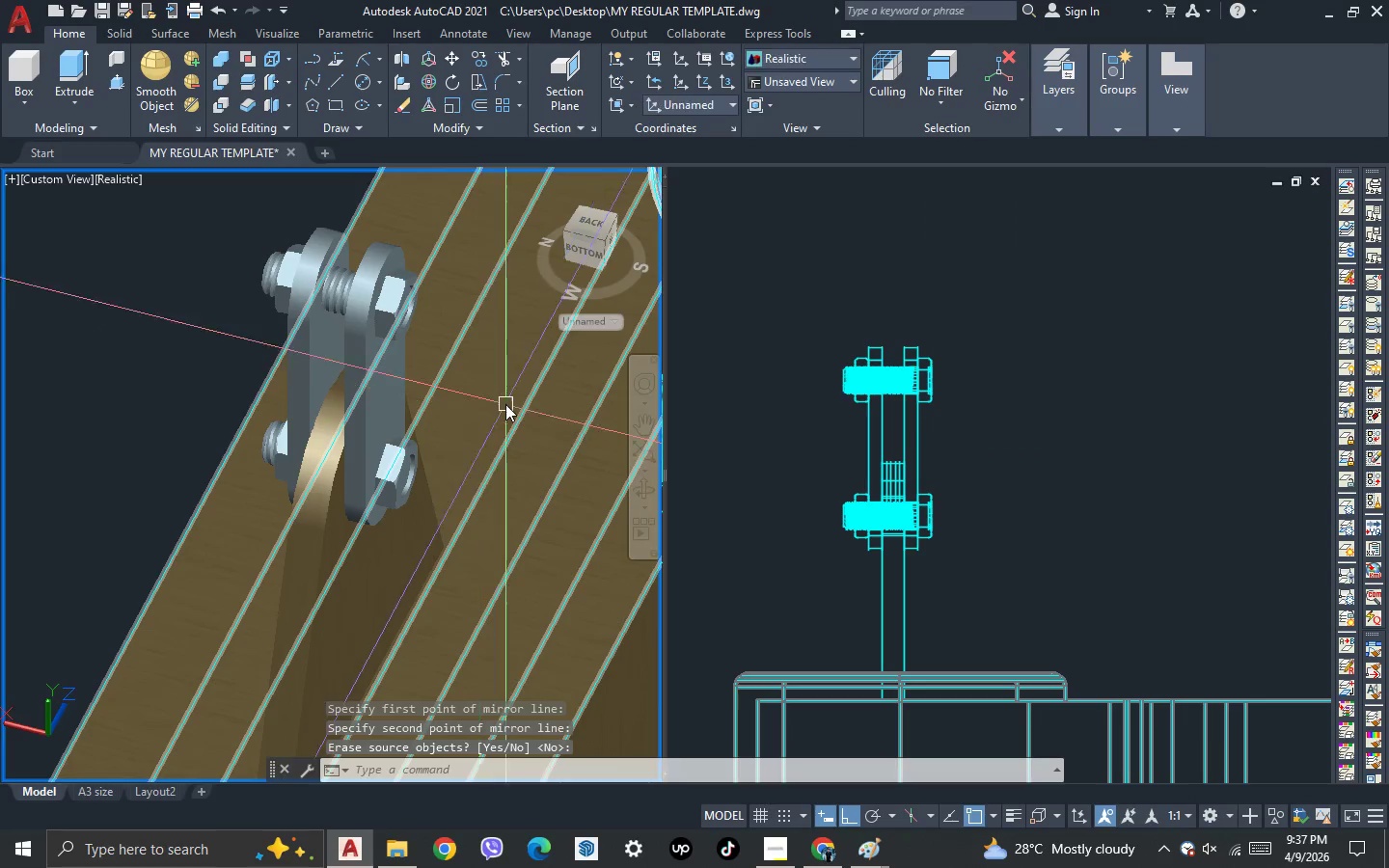 
scroll: coordinate [236, 301], scroll_direction: down, amount: 3.0
 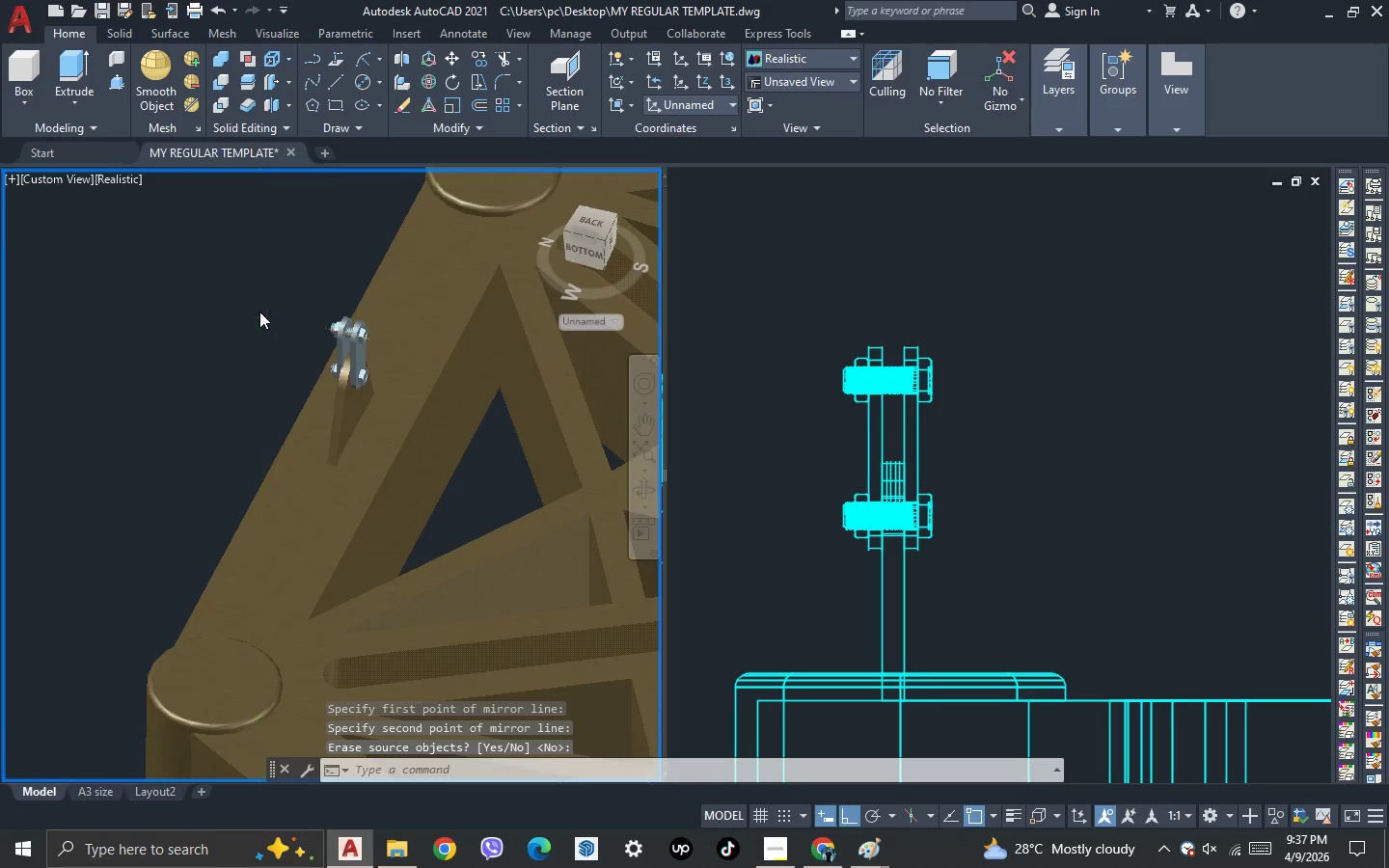 
key(3)
 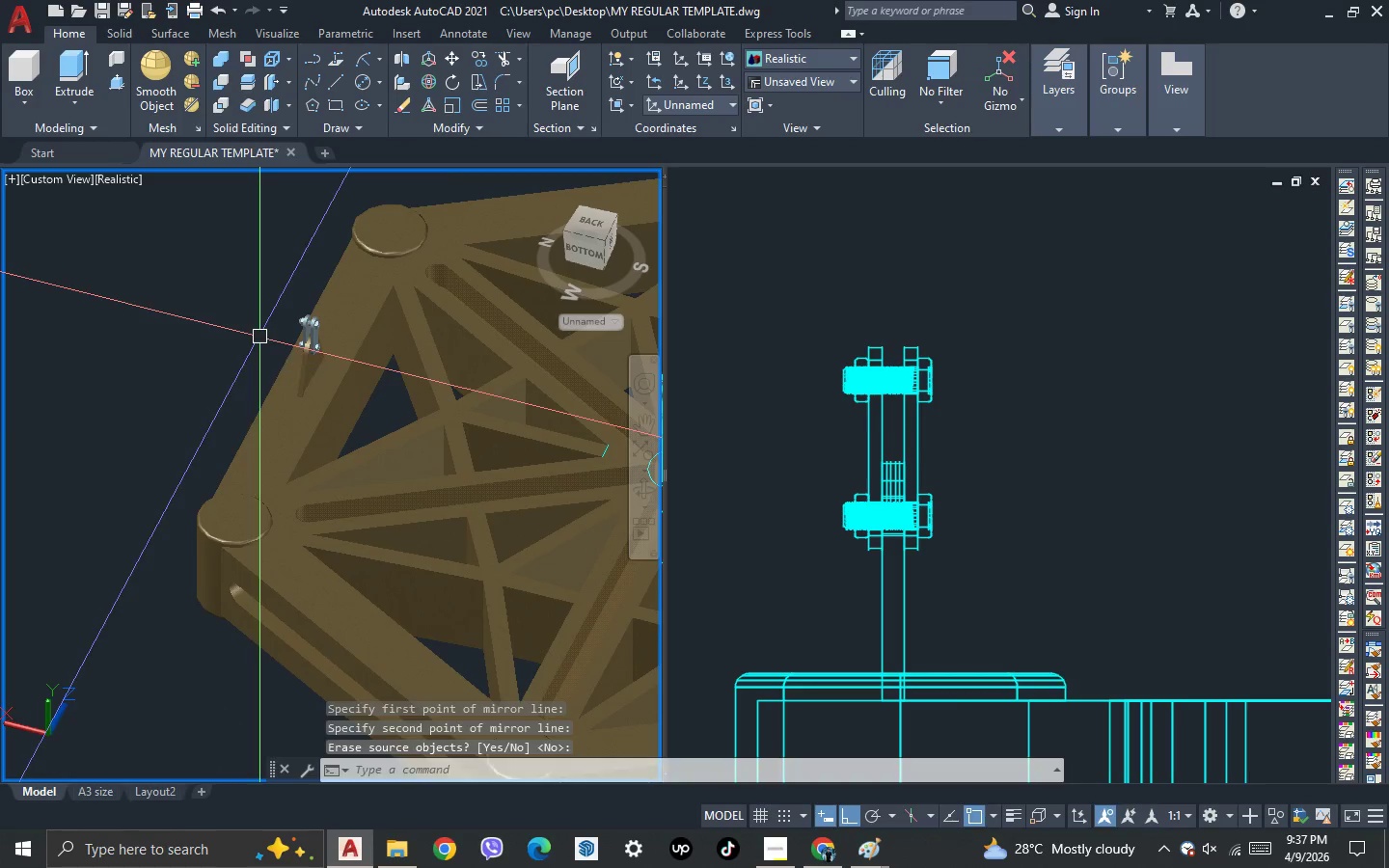 
key(Space)
 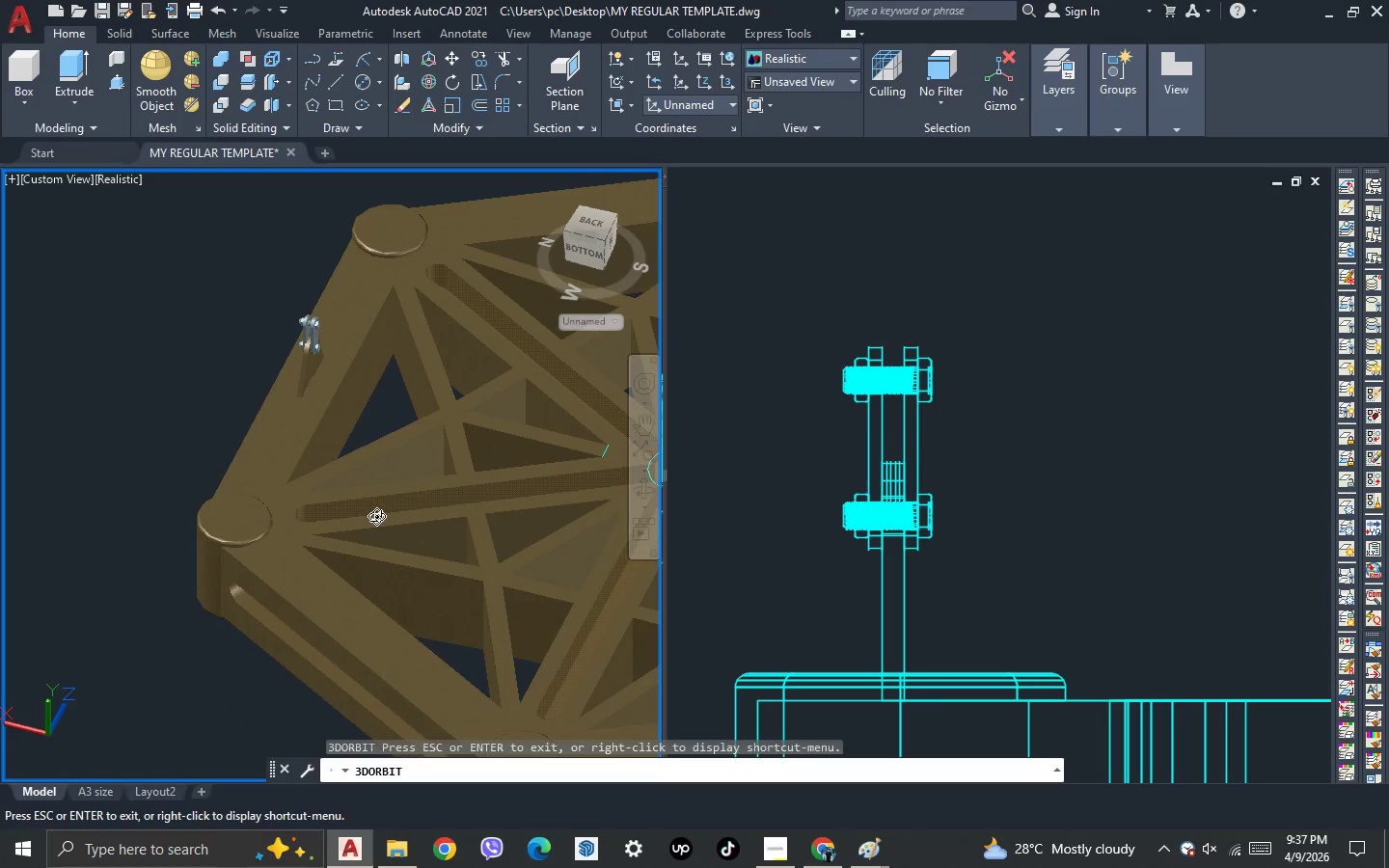 
scroll: coordinate [259, 312], scroll_direction: down, amount: 1.0
 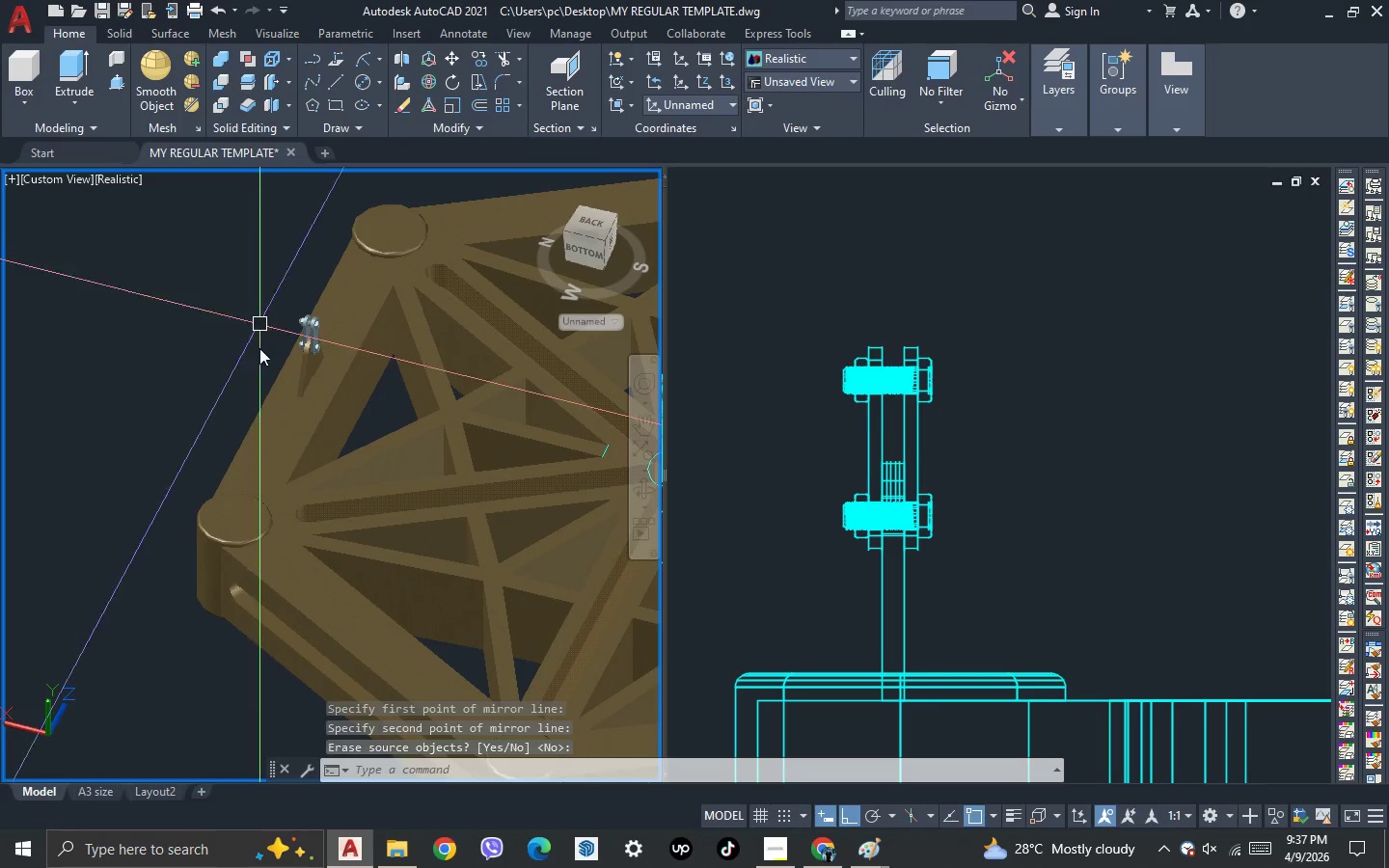 
left_click_drag(start_coordinate=[376, 515], to_coordinate=[313, 509])
 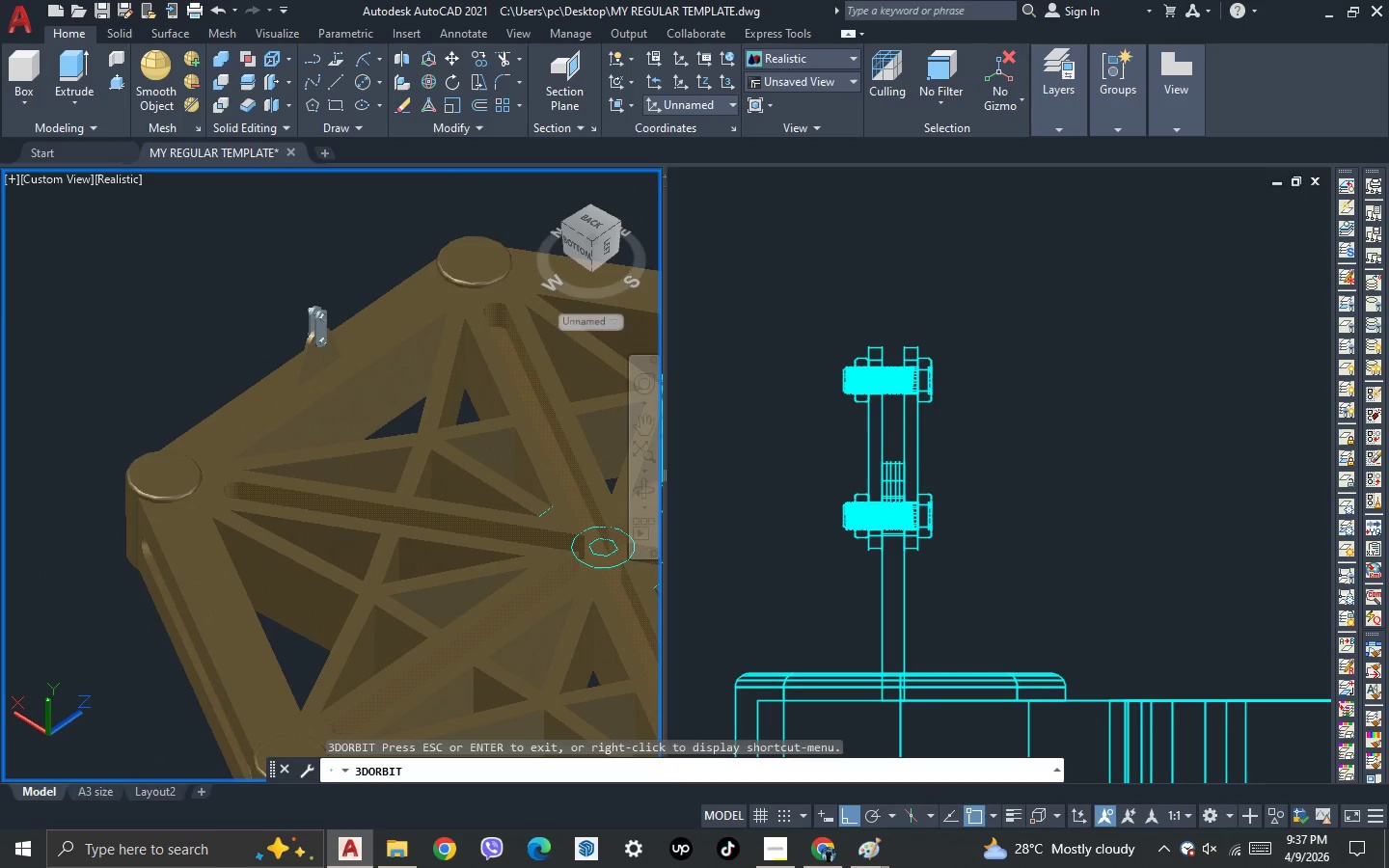 
key(Escape)
 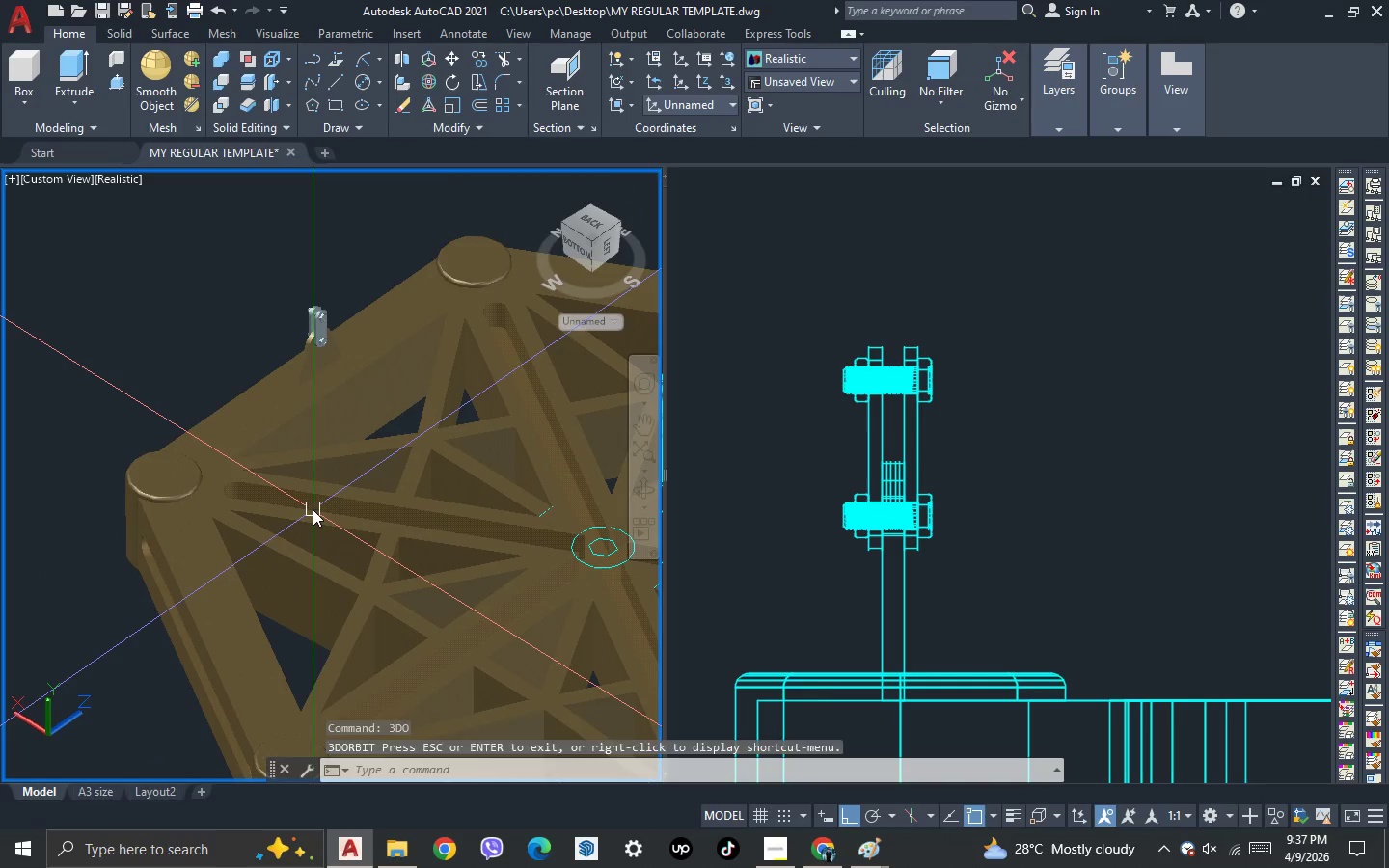 
key(Escape)
 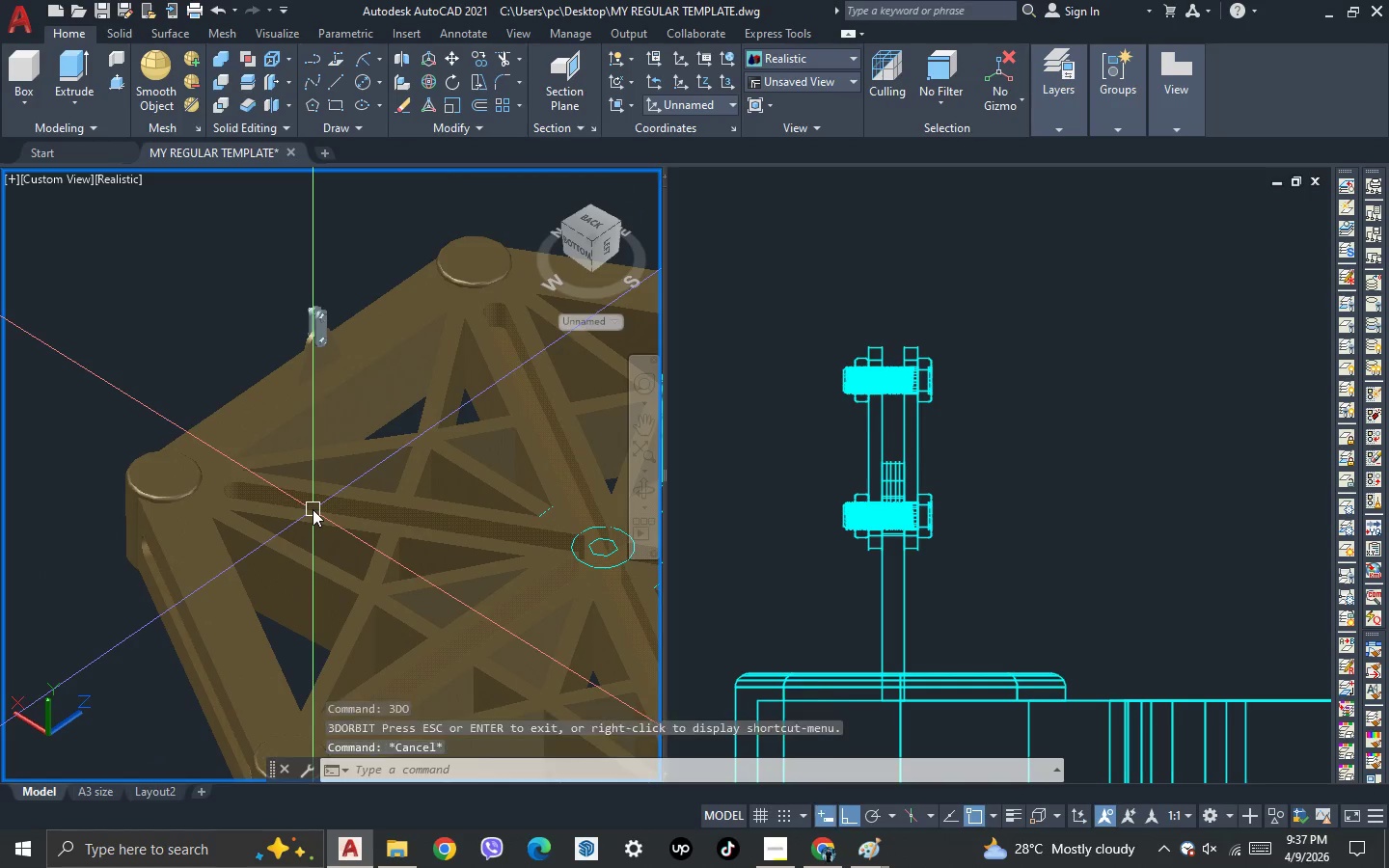 
key(Escape)
 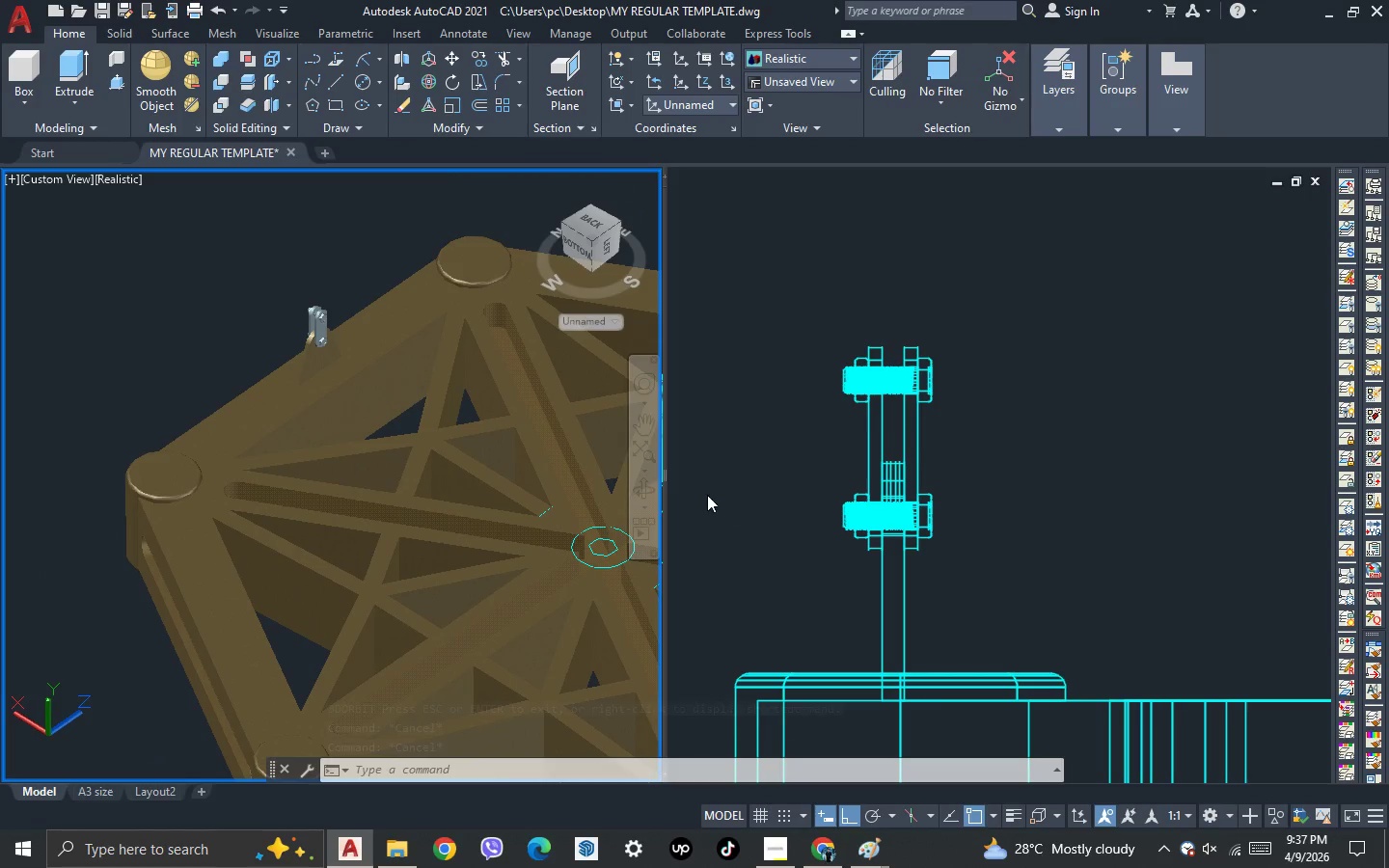 
wait(7.62)
 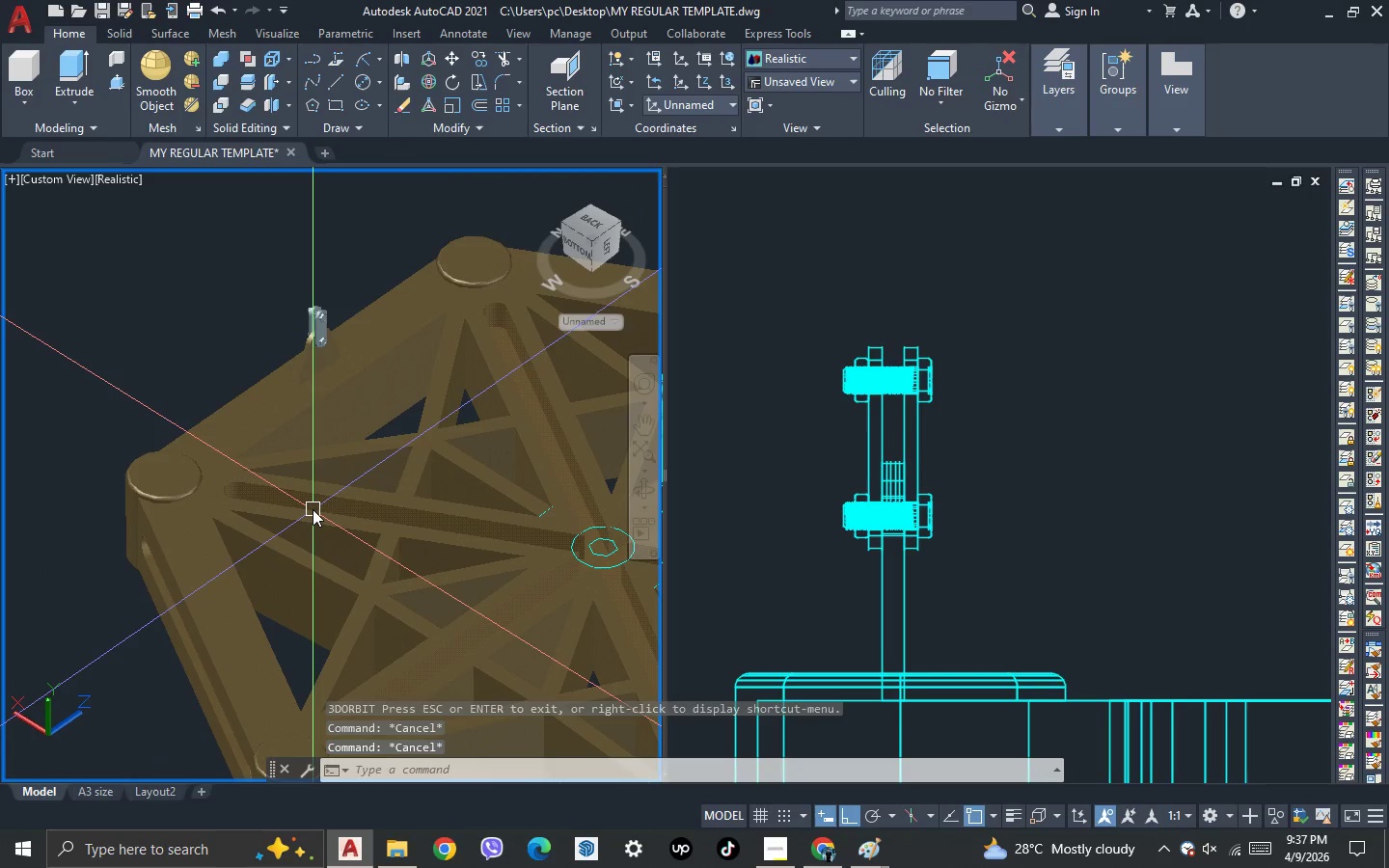 
left_click([792, 854])